 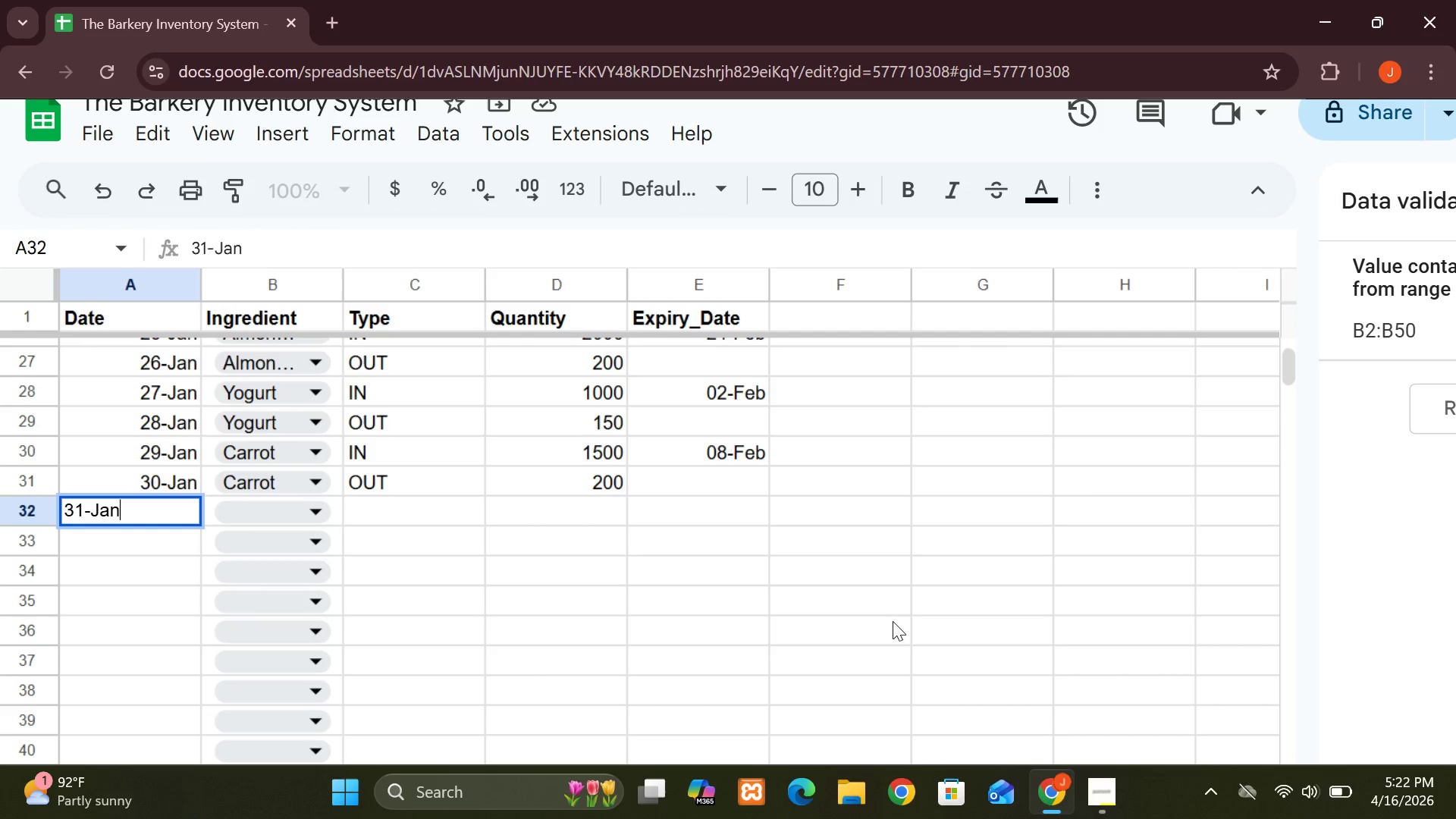 
left_click([315, 512])
 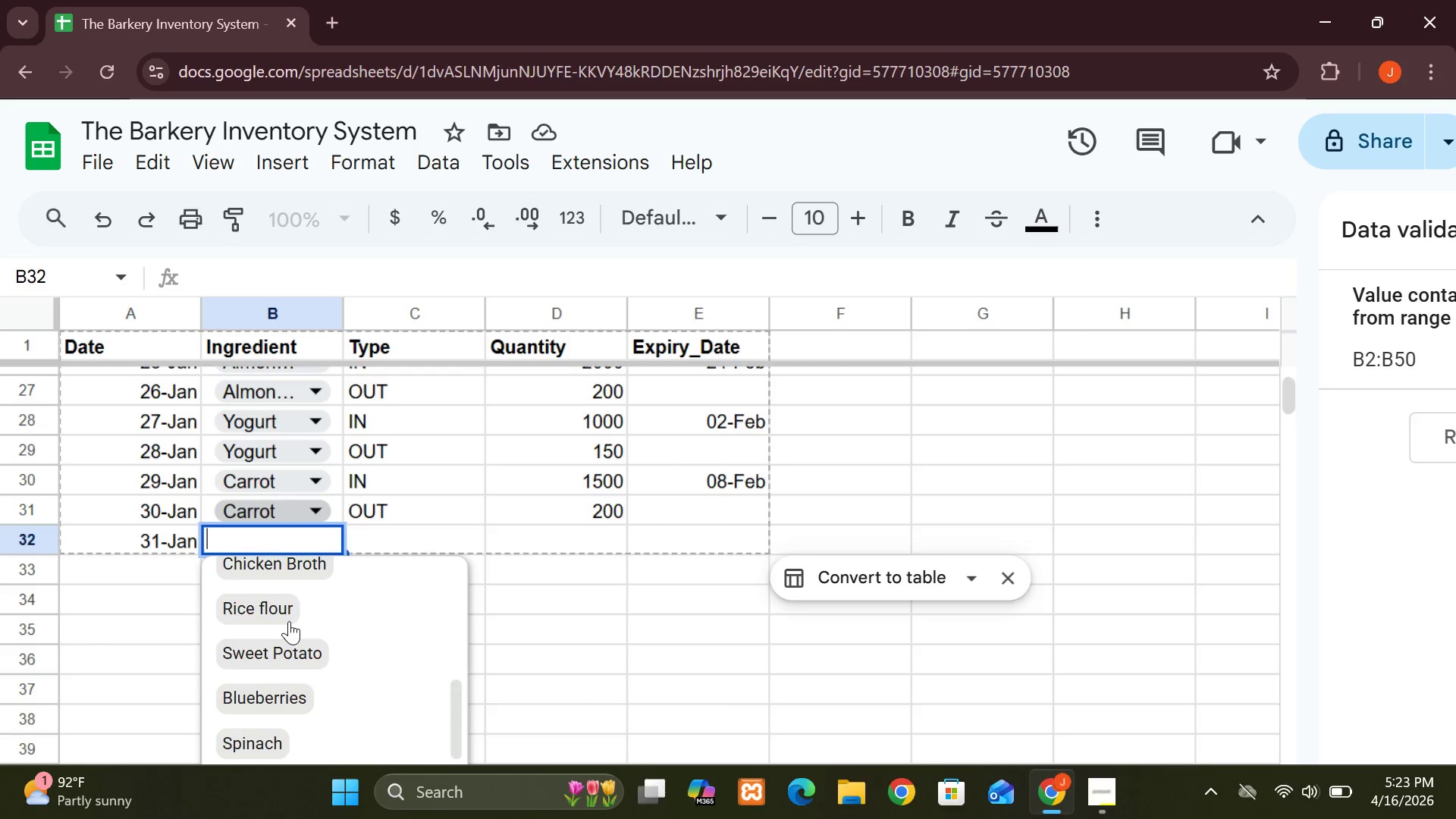 
wait(13.77)
 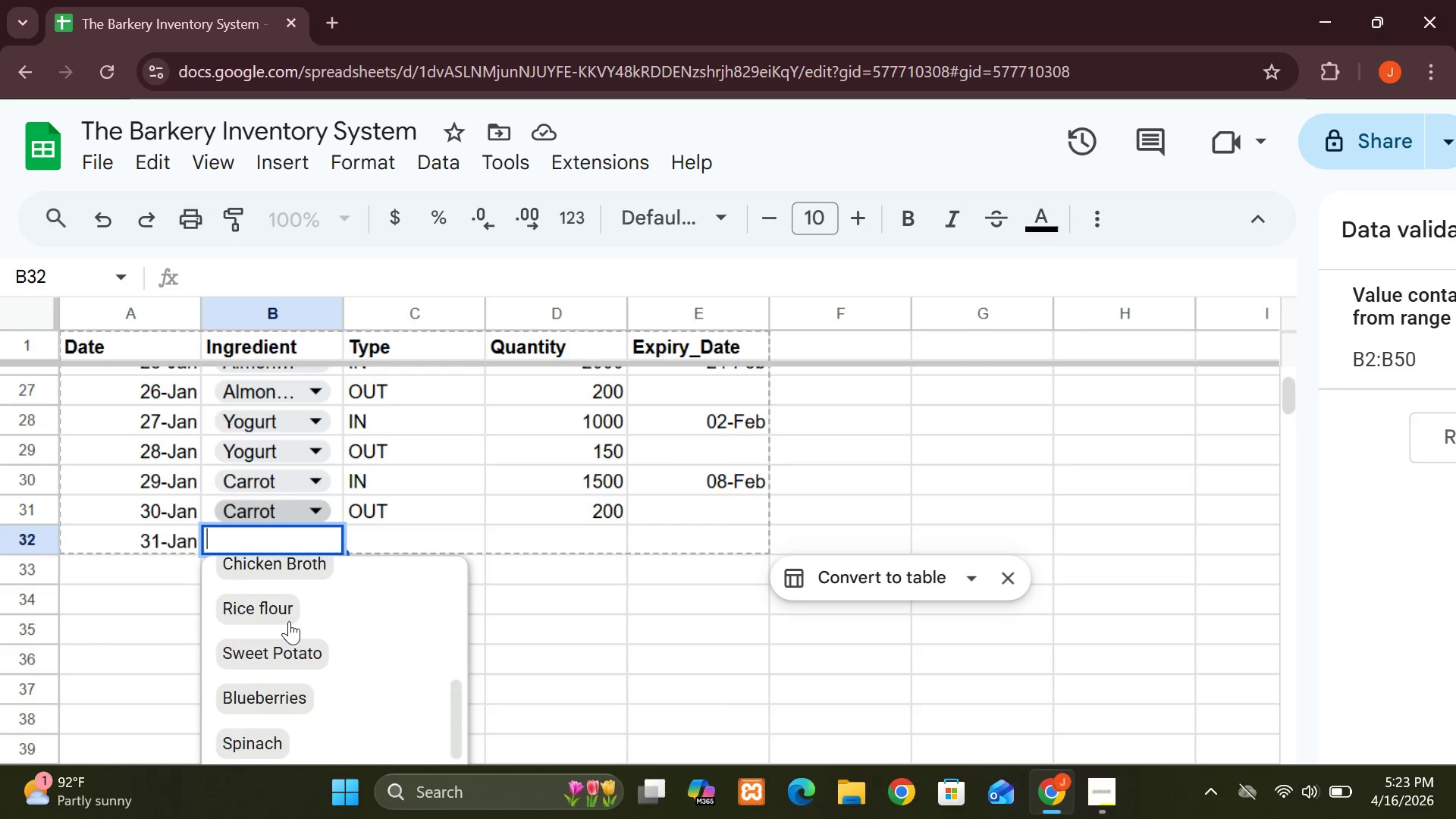 
left_click([289, 621])
 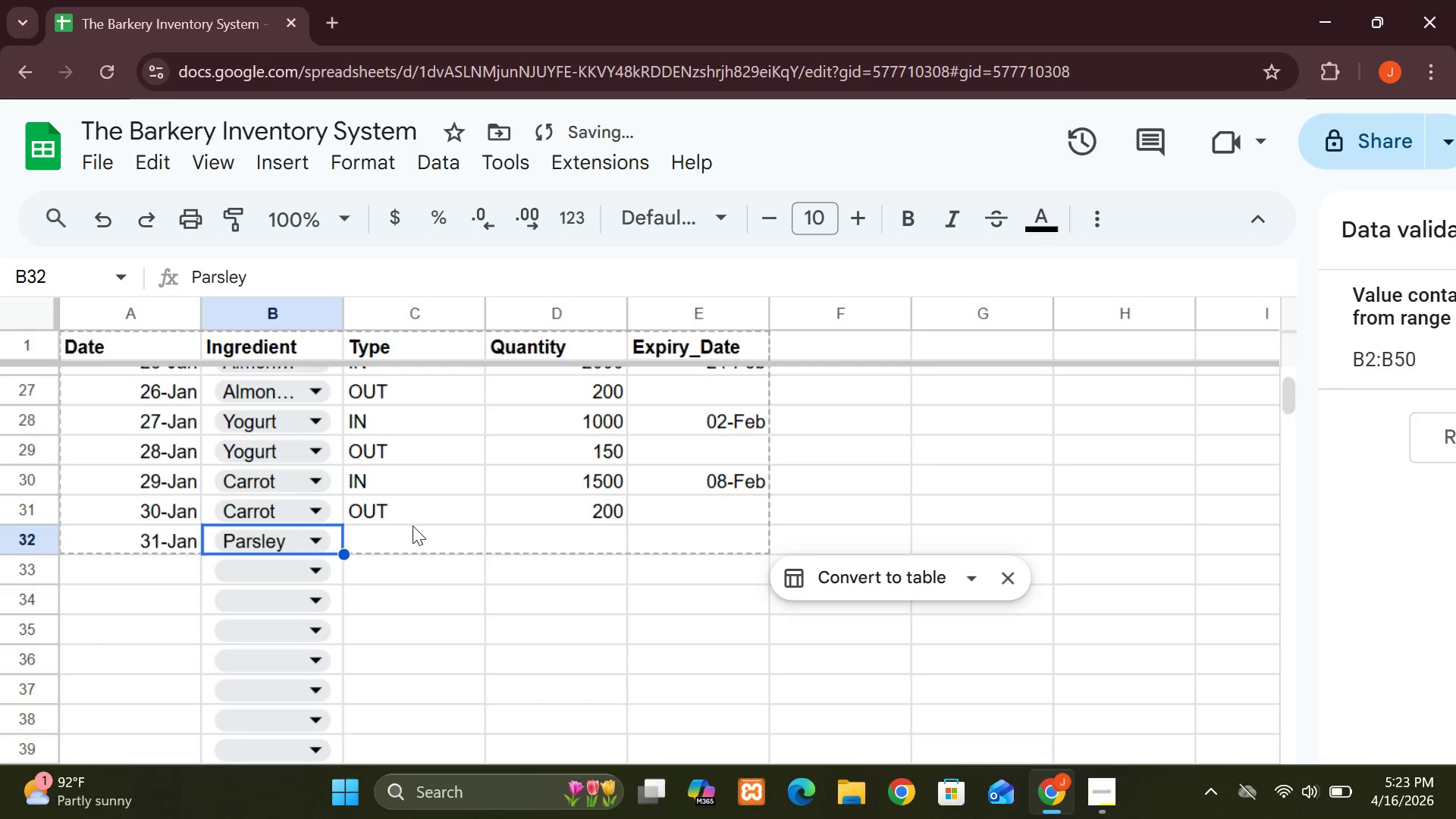 
left_click([404, 538])
 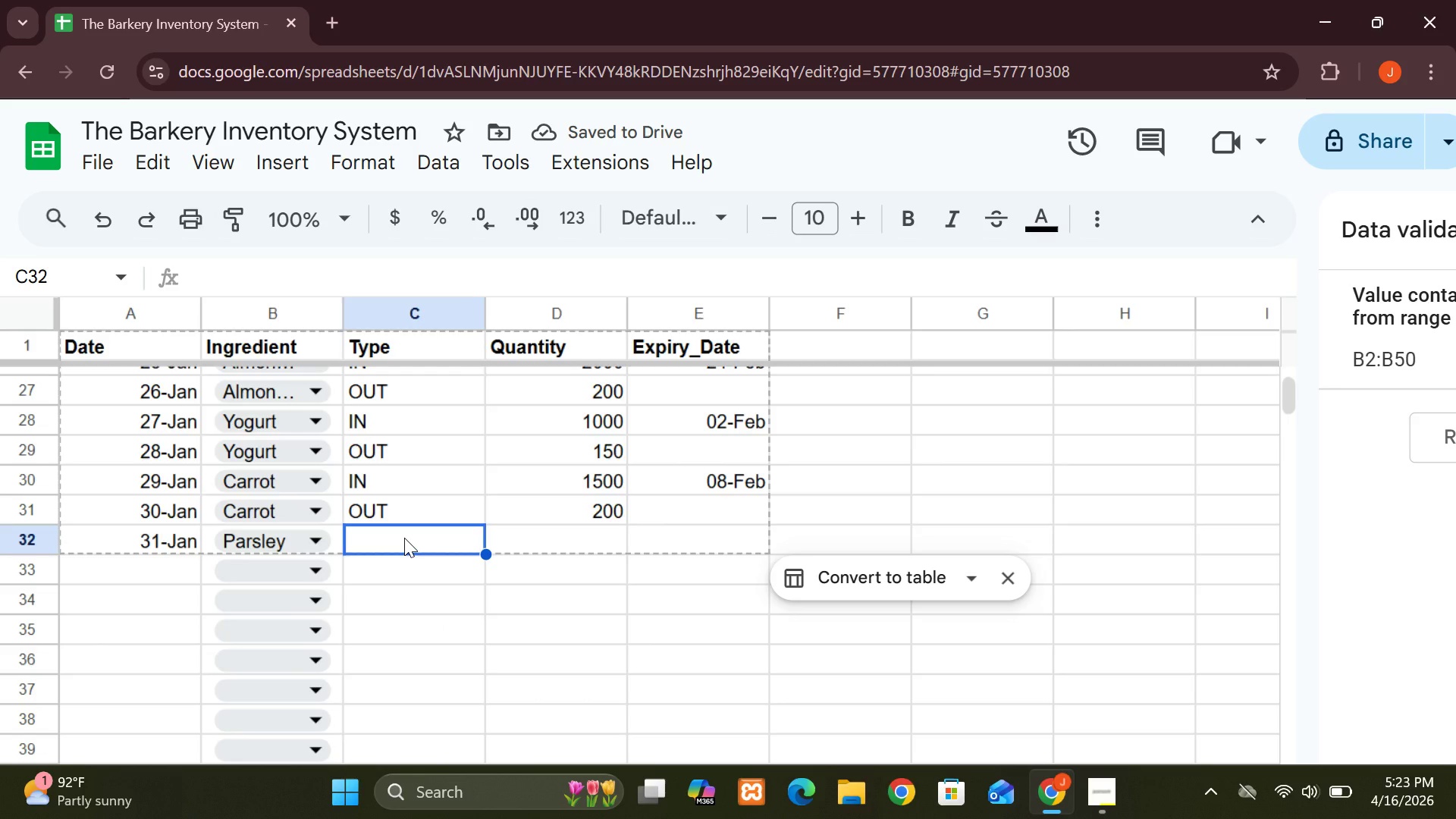 
type(IN)
 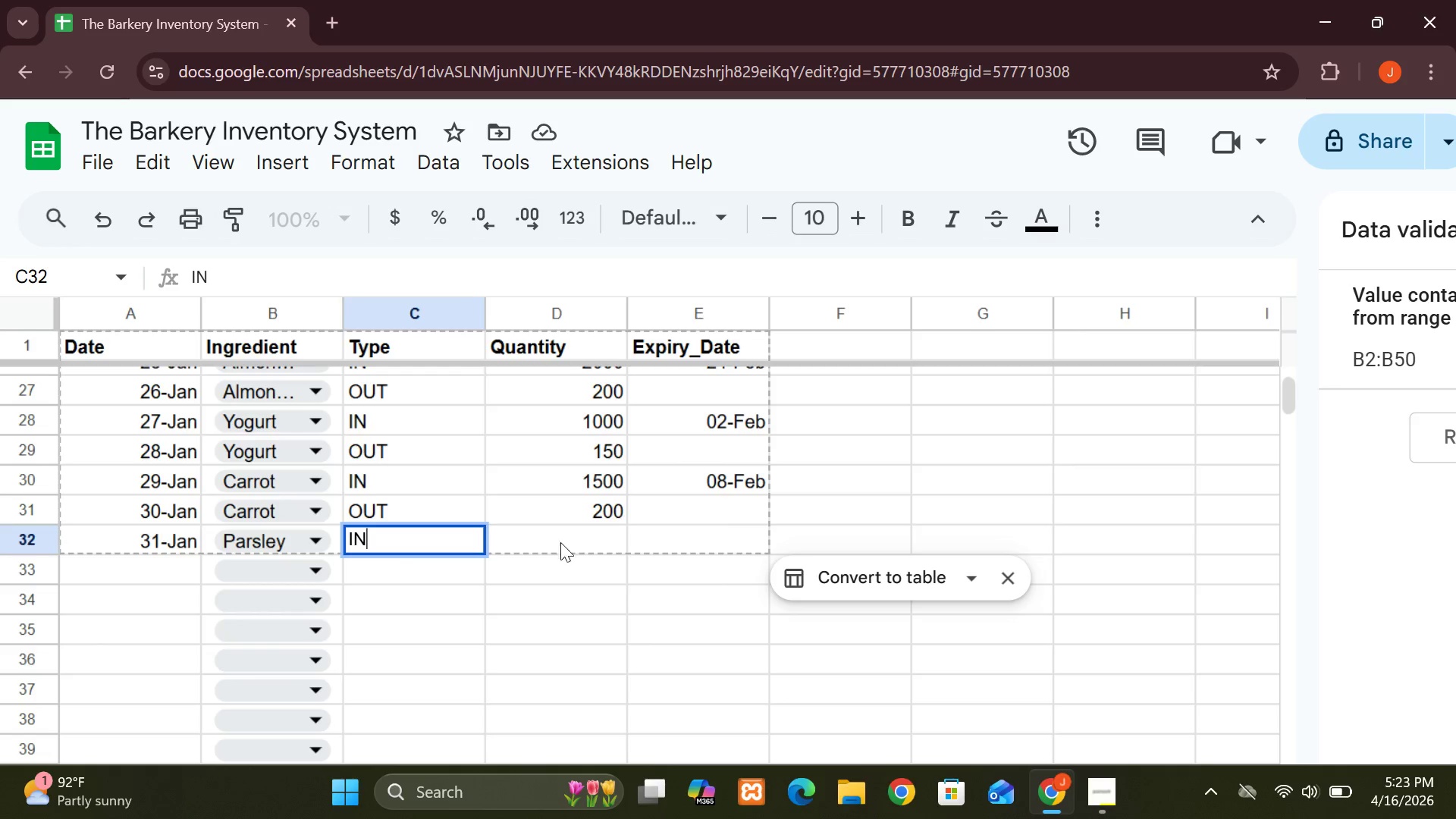 
left_click([560, 537])
 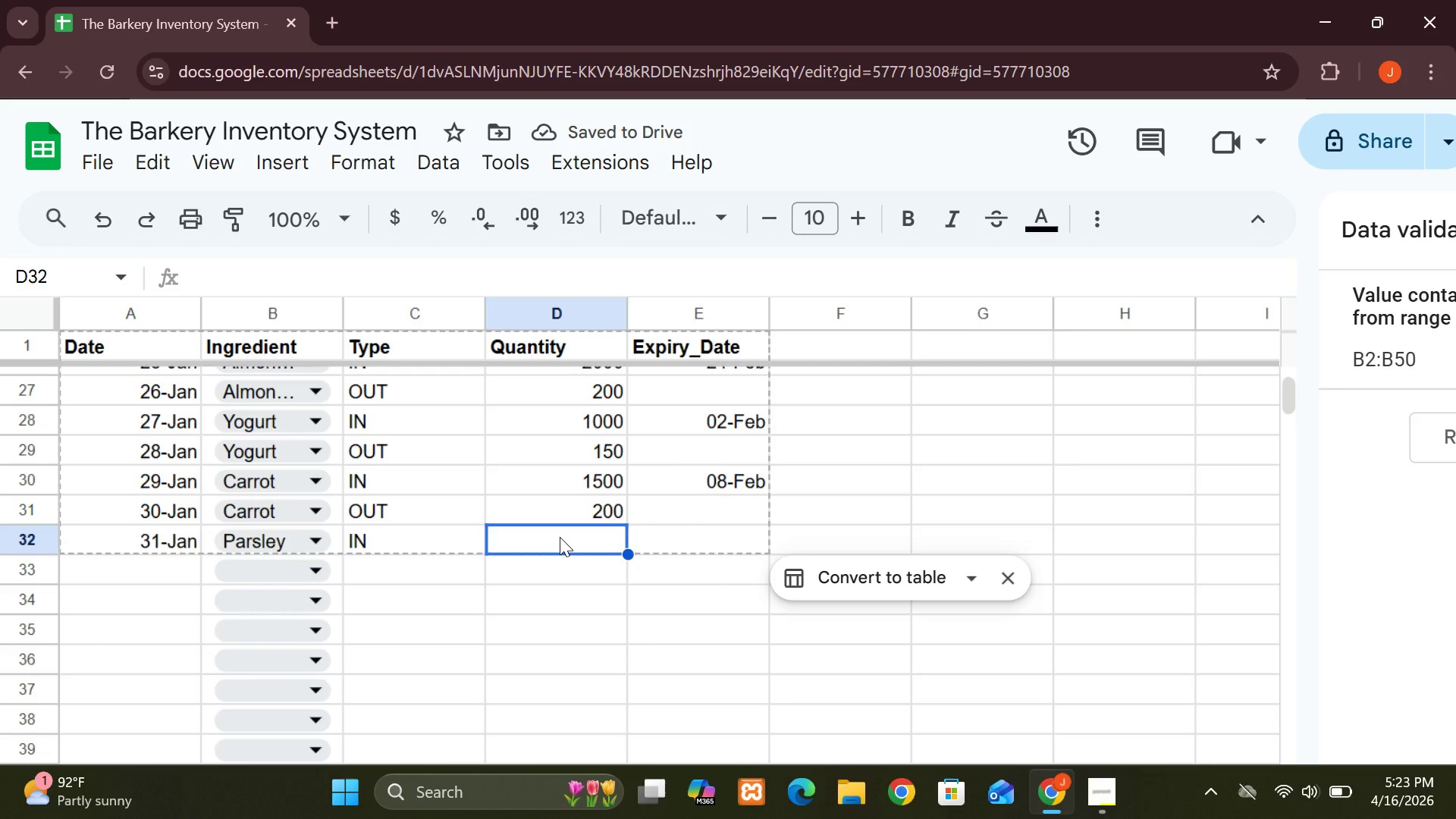 
type(500)
 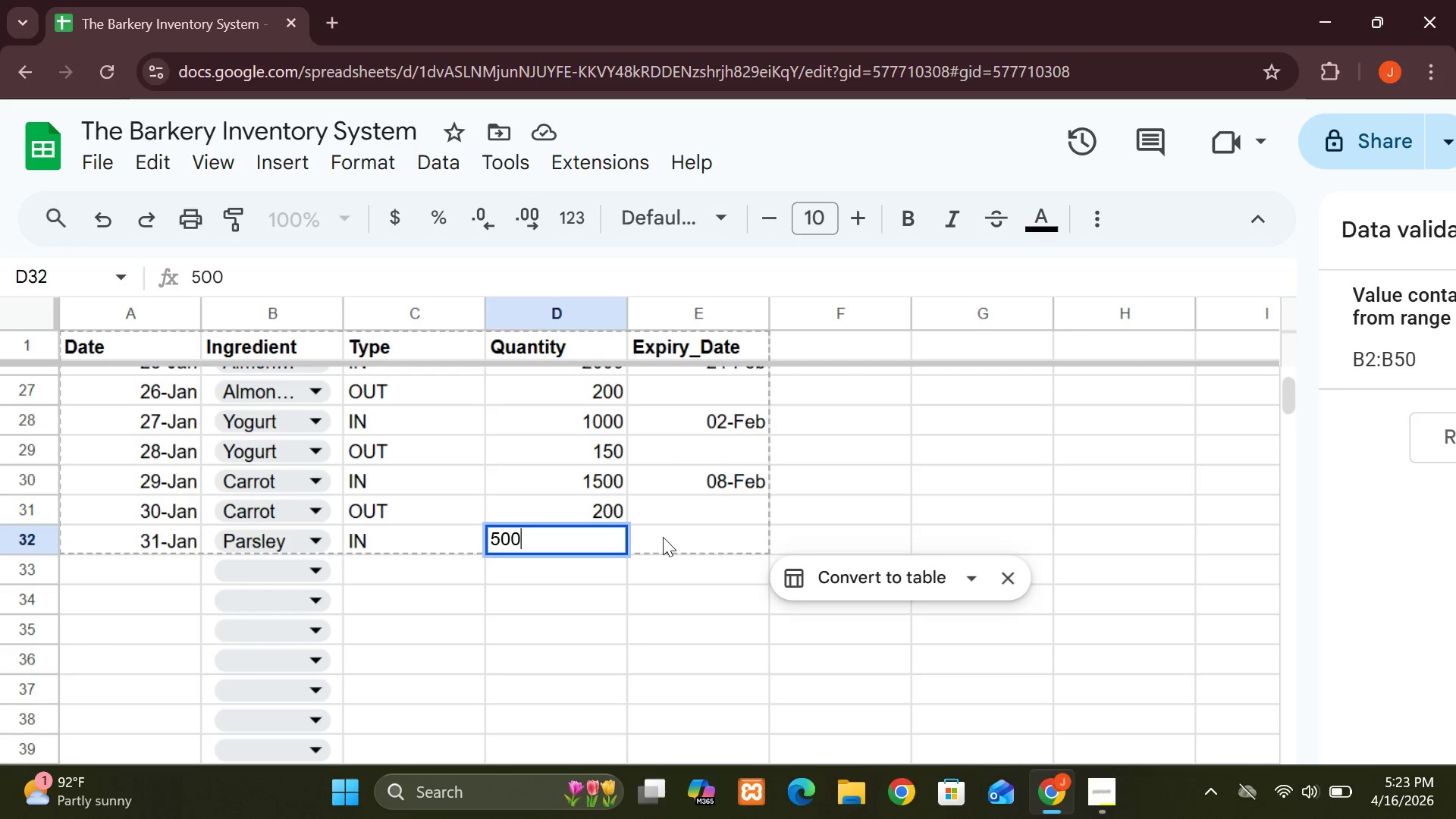 
left_click([660, 533])
 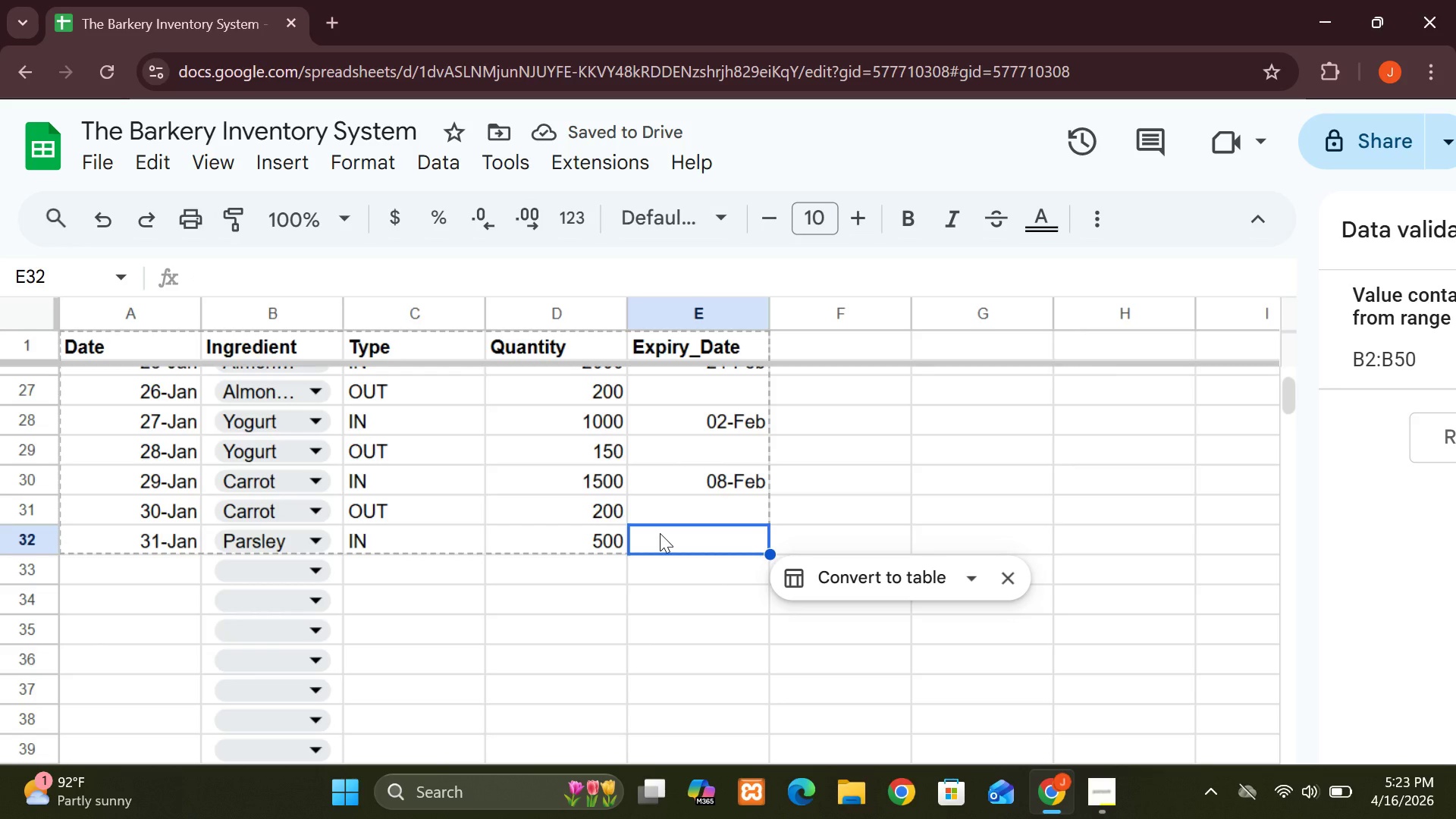 
wait(8.0)
 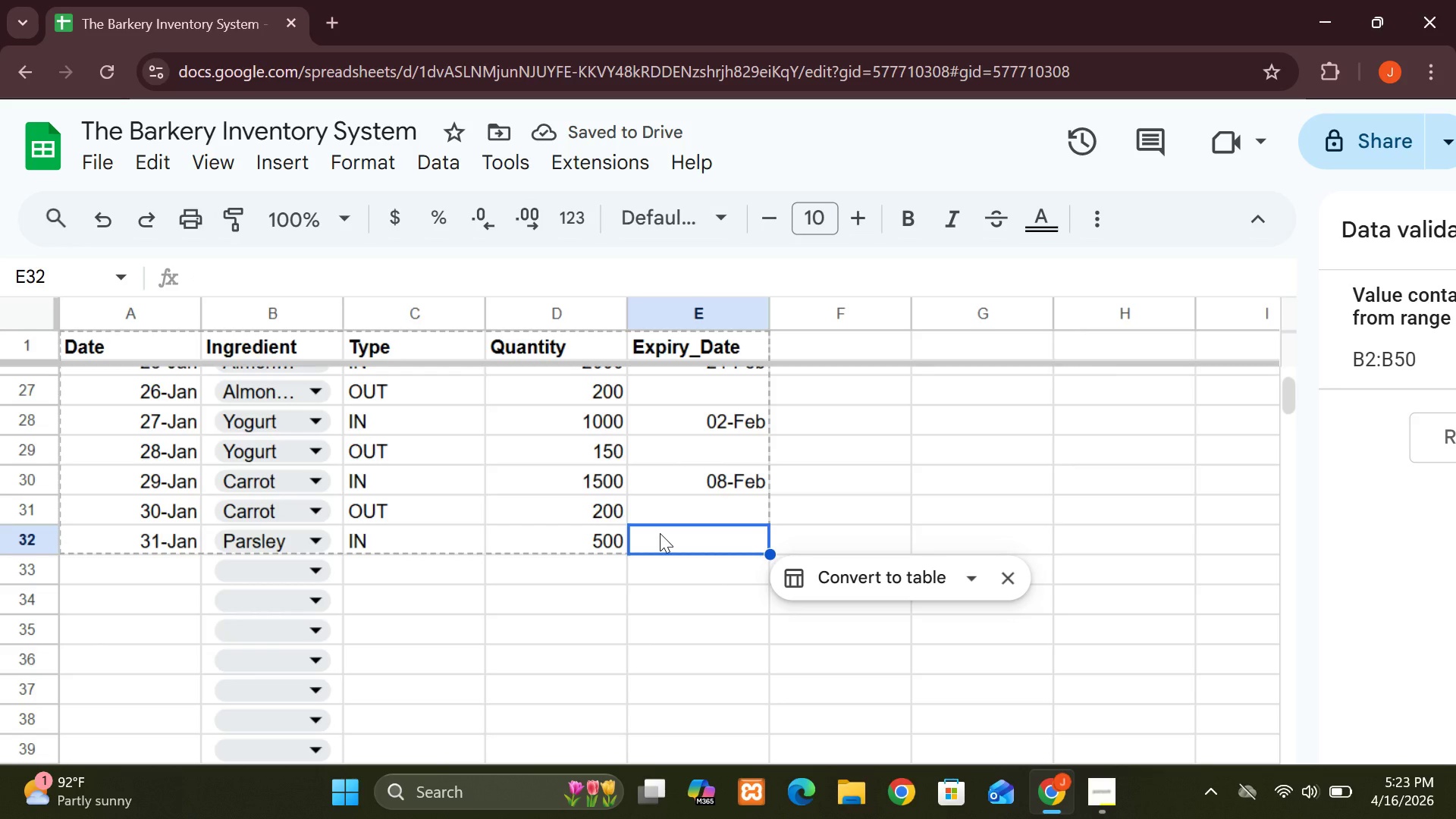 
type(05-Jan)
 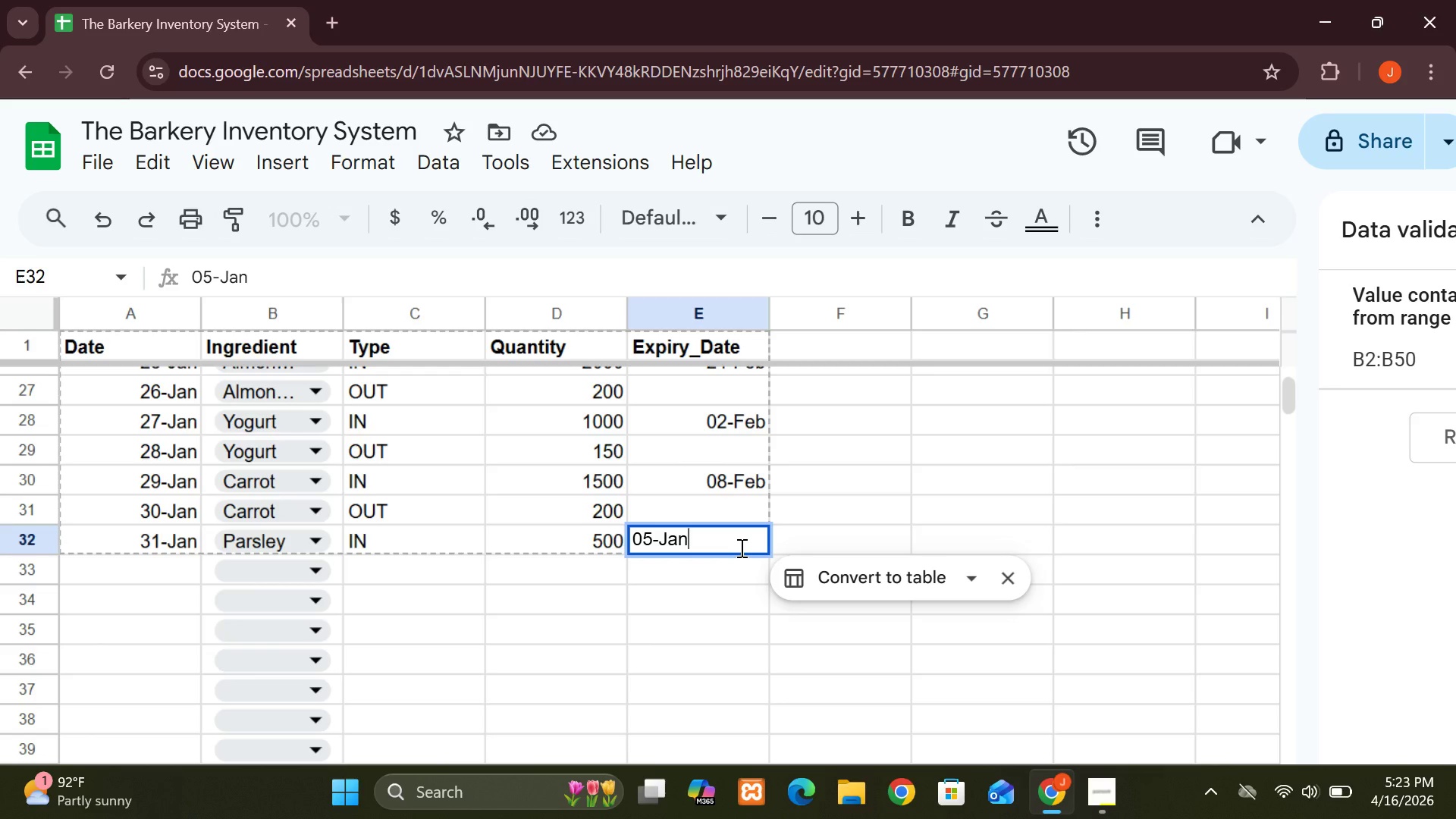 
wait(6.0)
 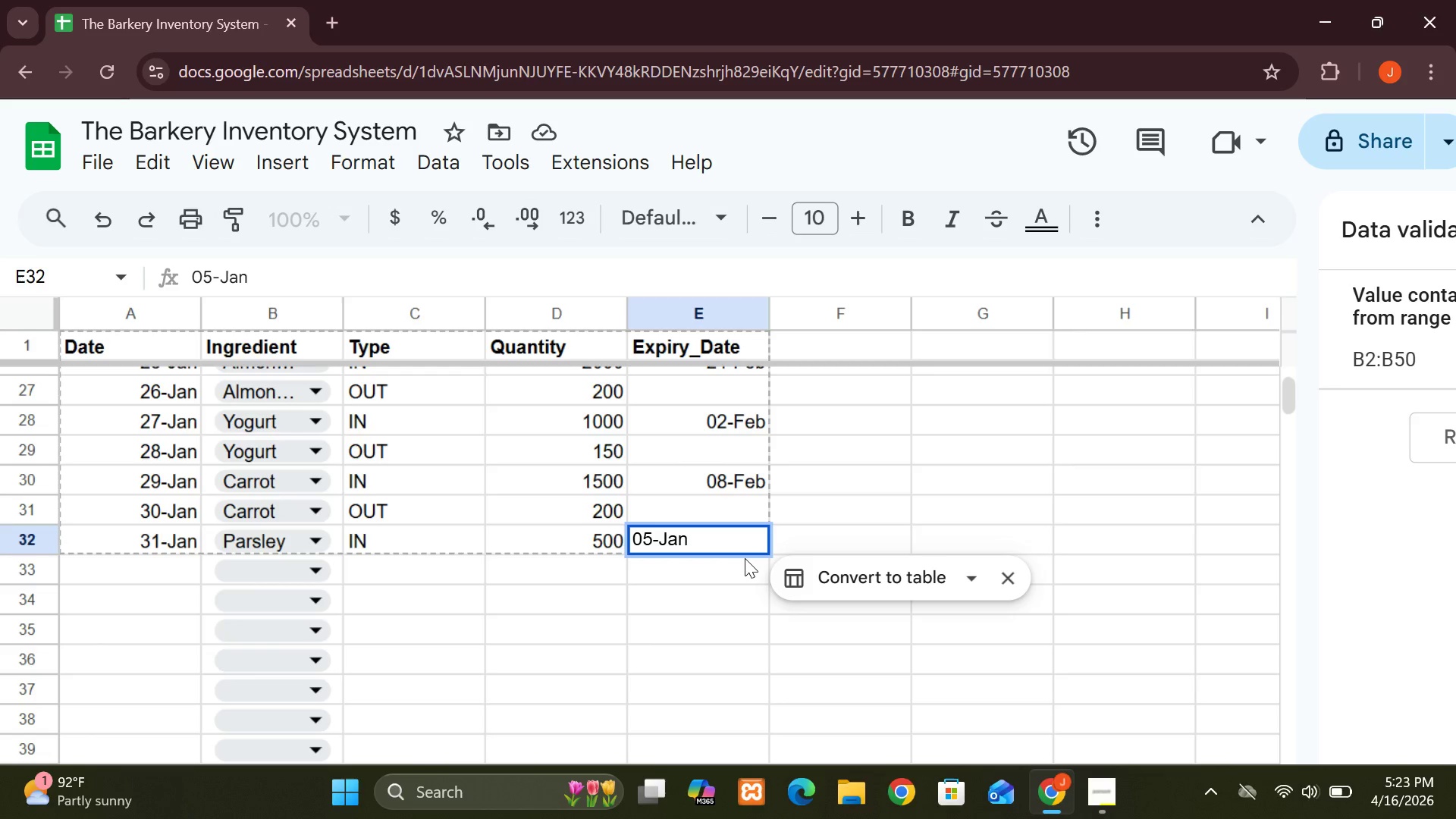 
key(Backspace)
 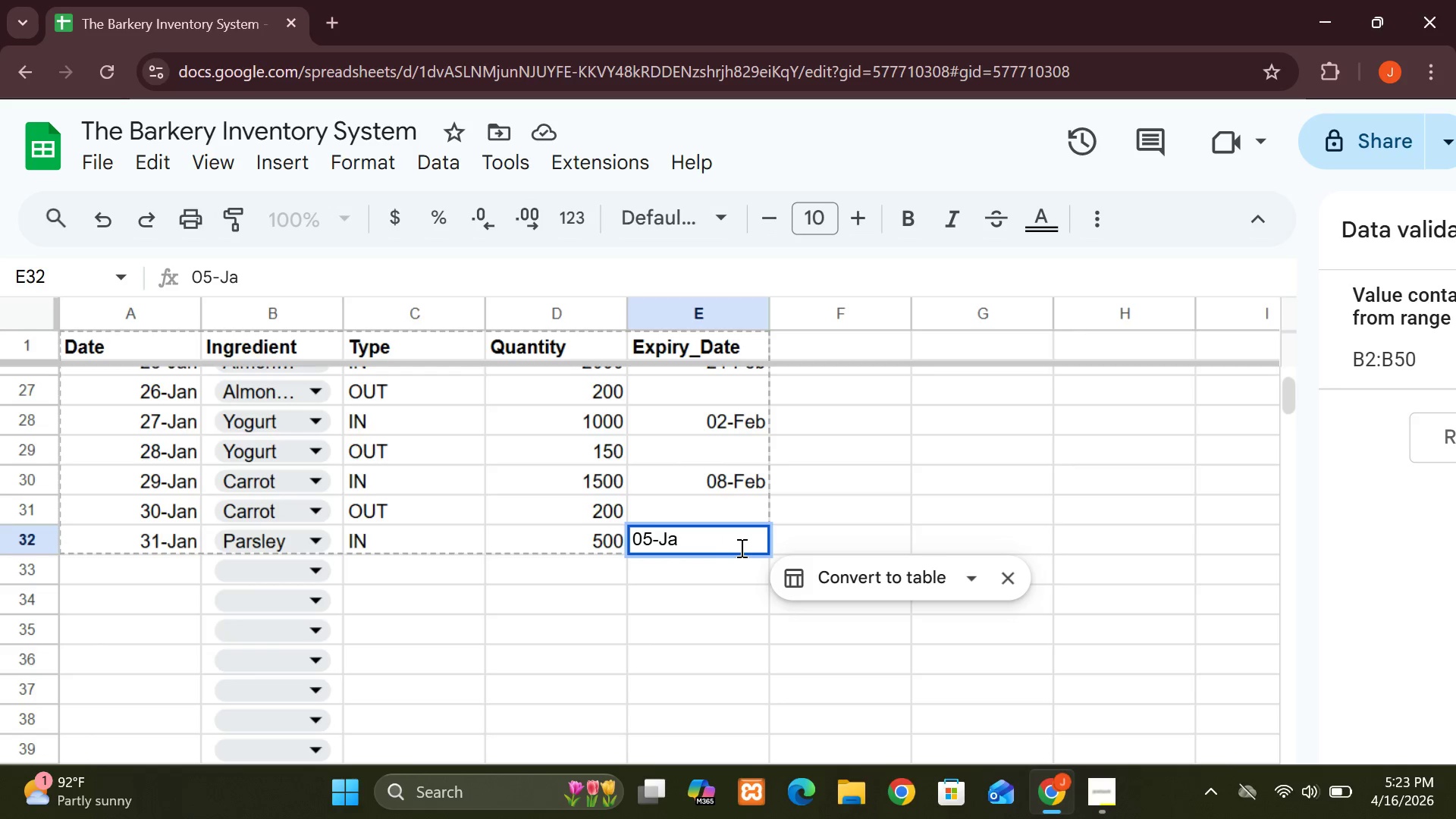 
key(Backspace)
 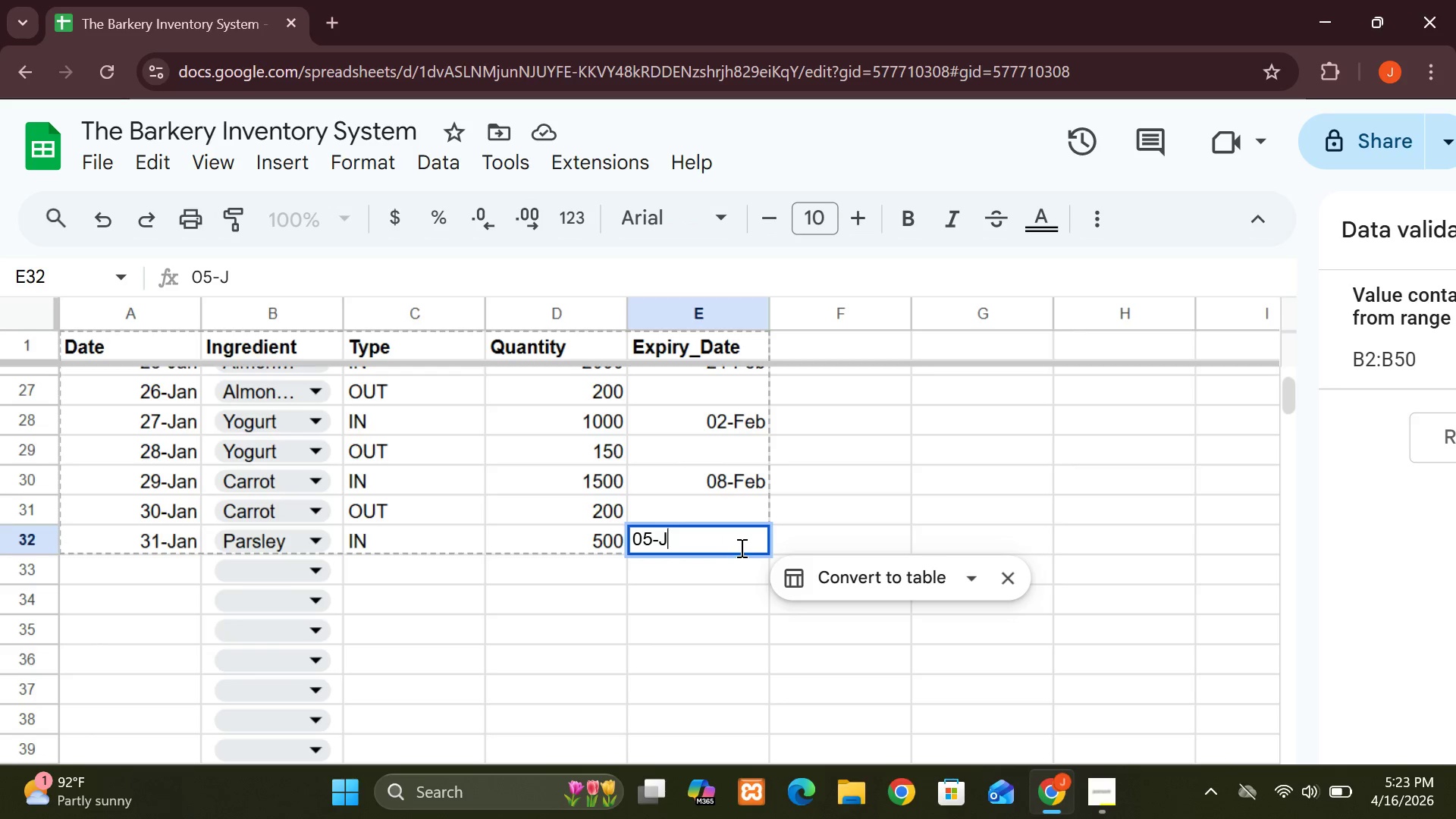 
key(Backspace)
 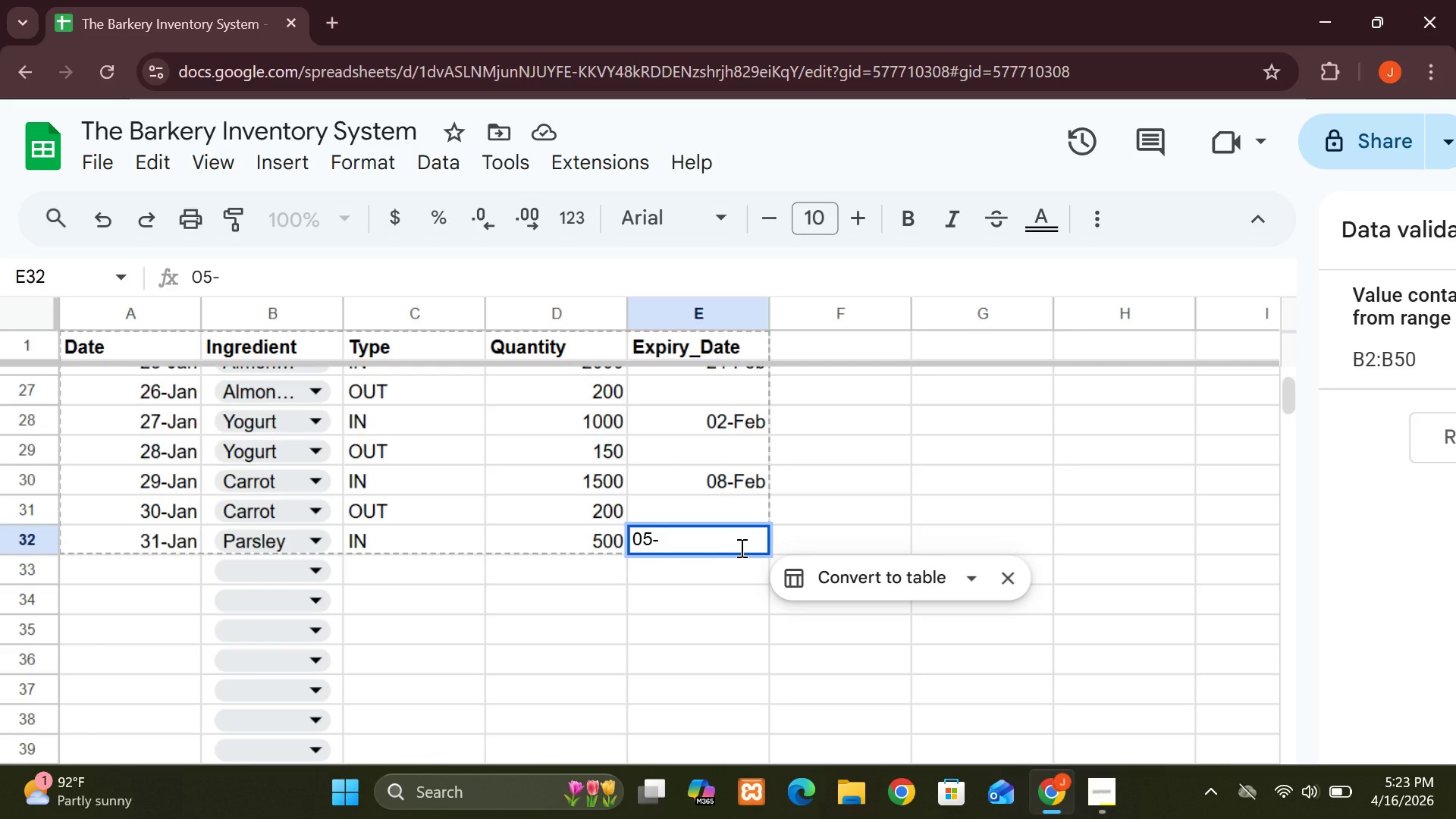 
type(Feb)
 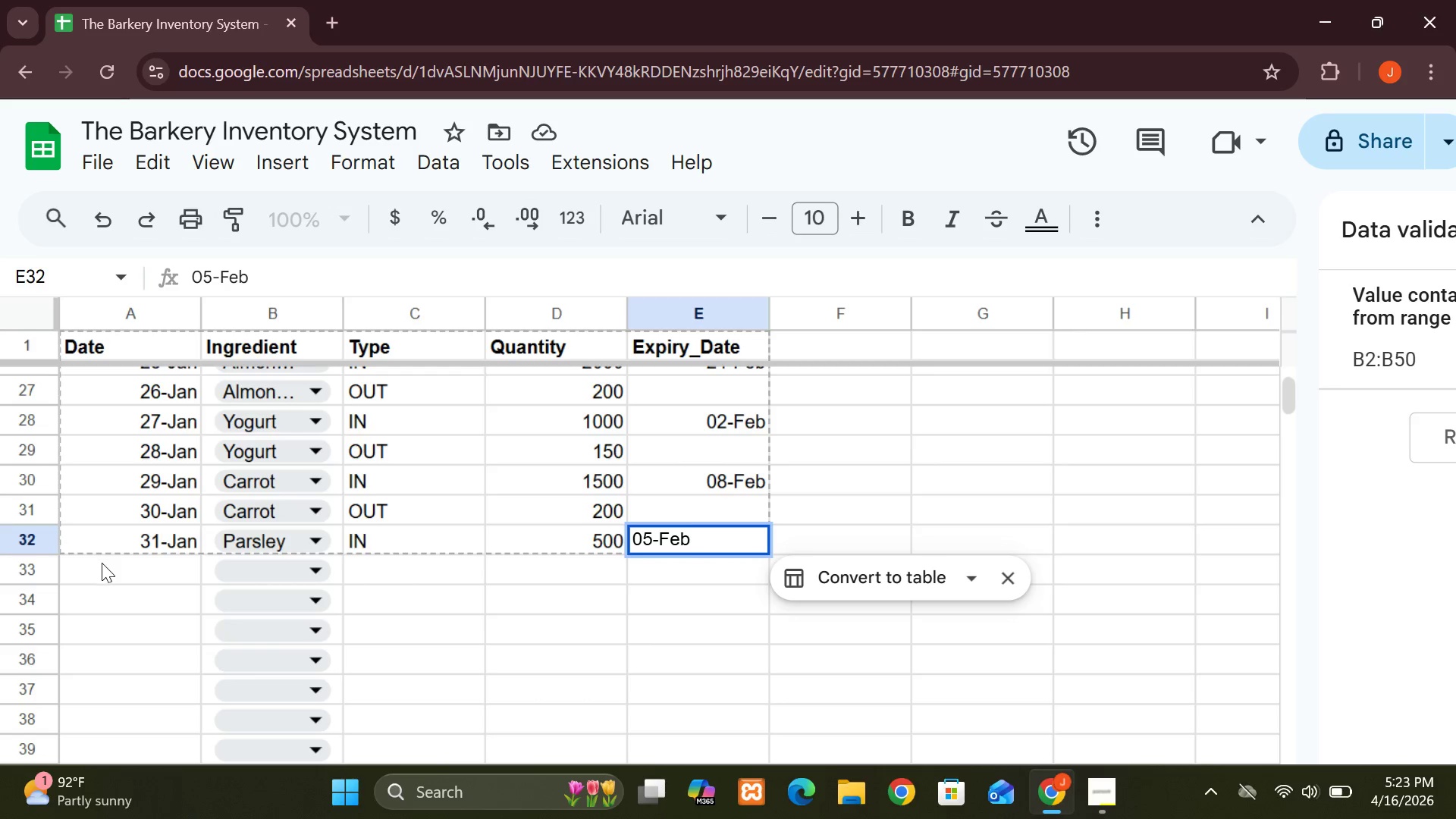 
left_click([114, 576])
 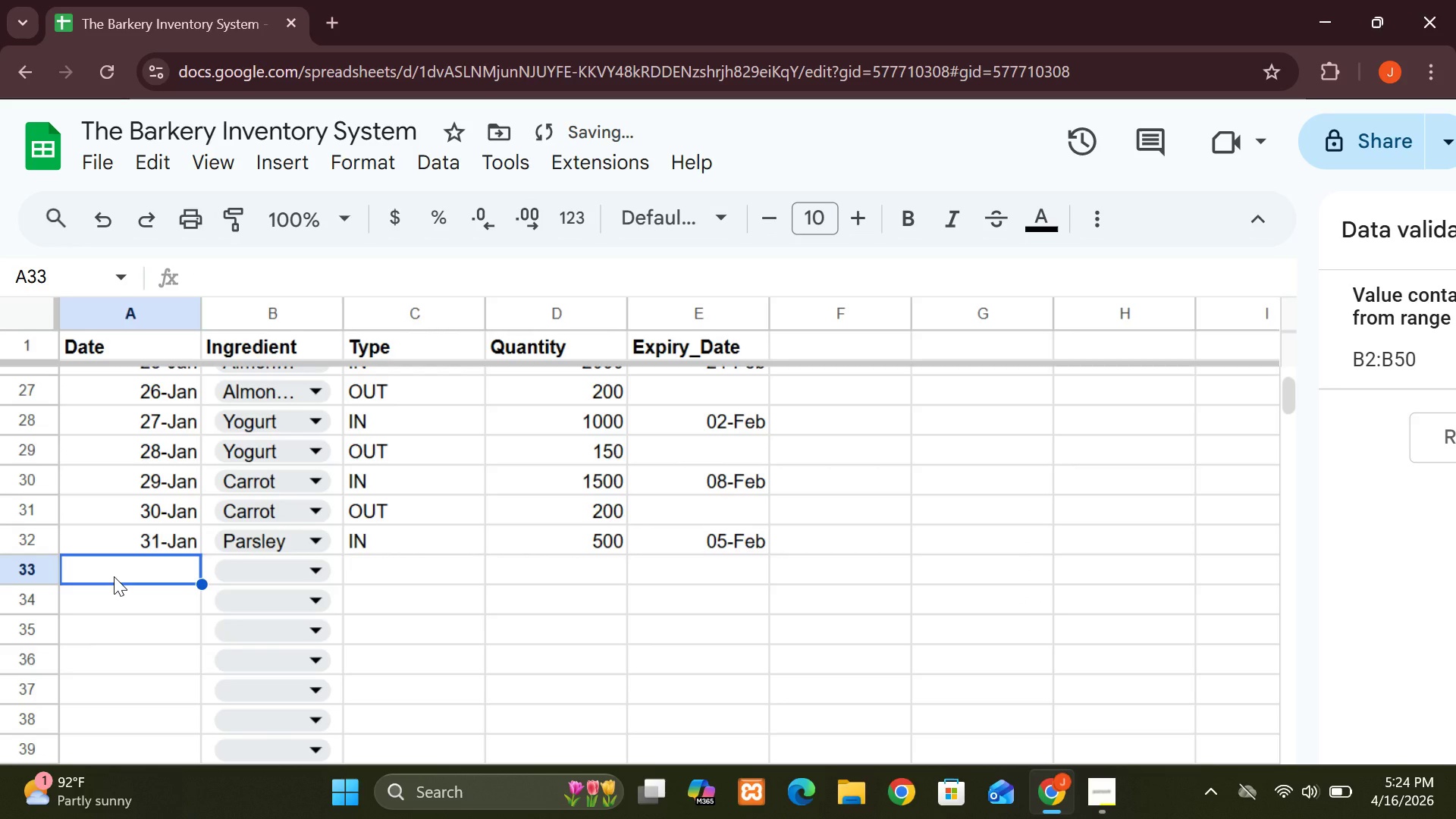 
type(011-)
key(Backspace)
key(Backspace)
type(-)
 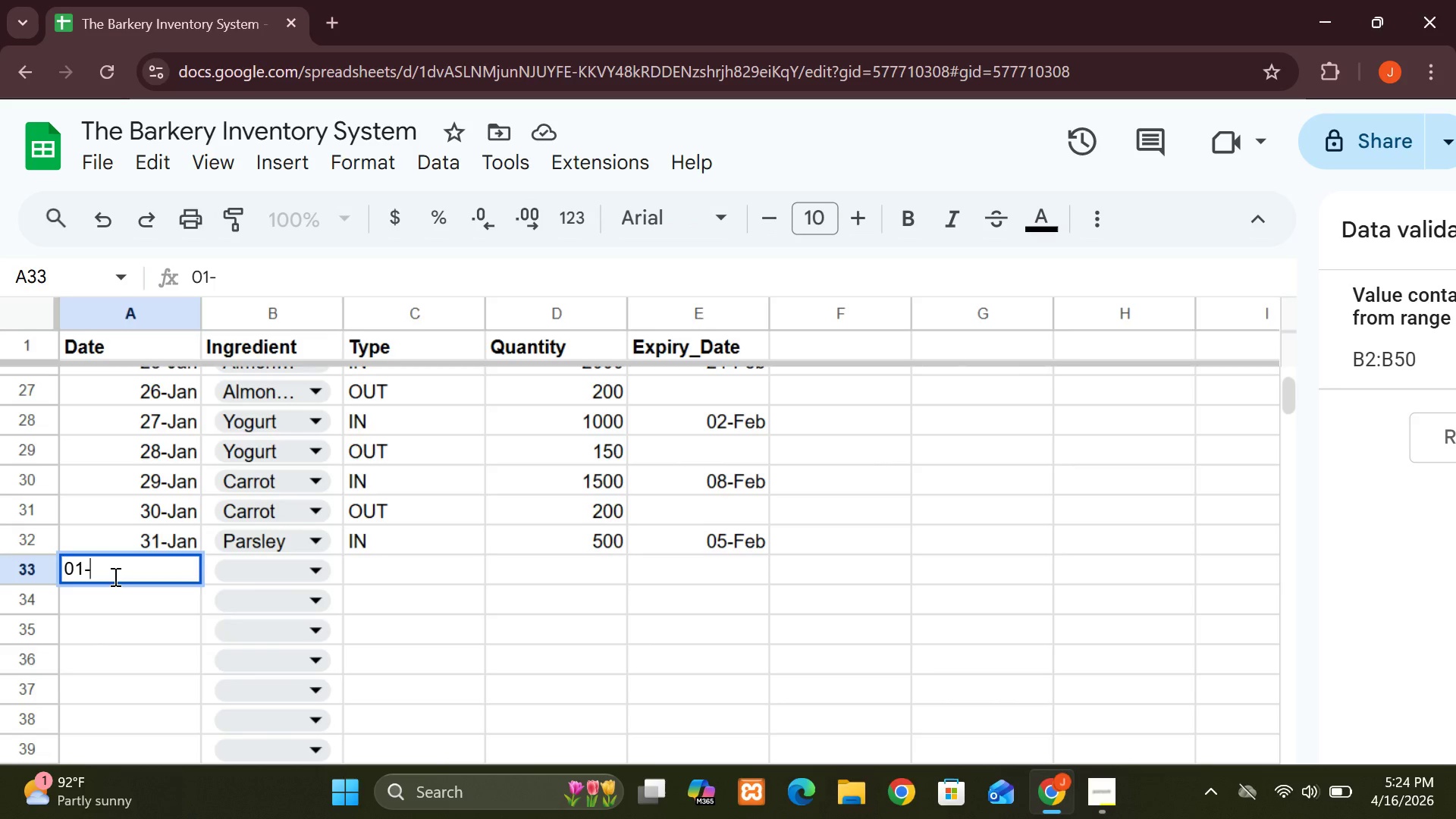 
type(Feb)
 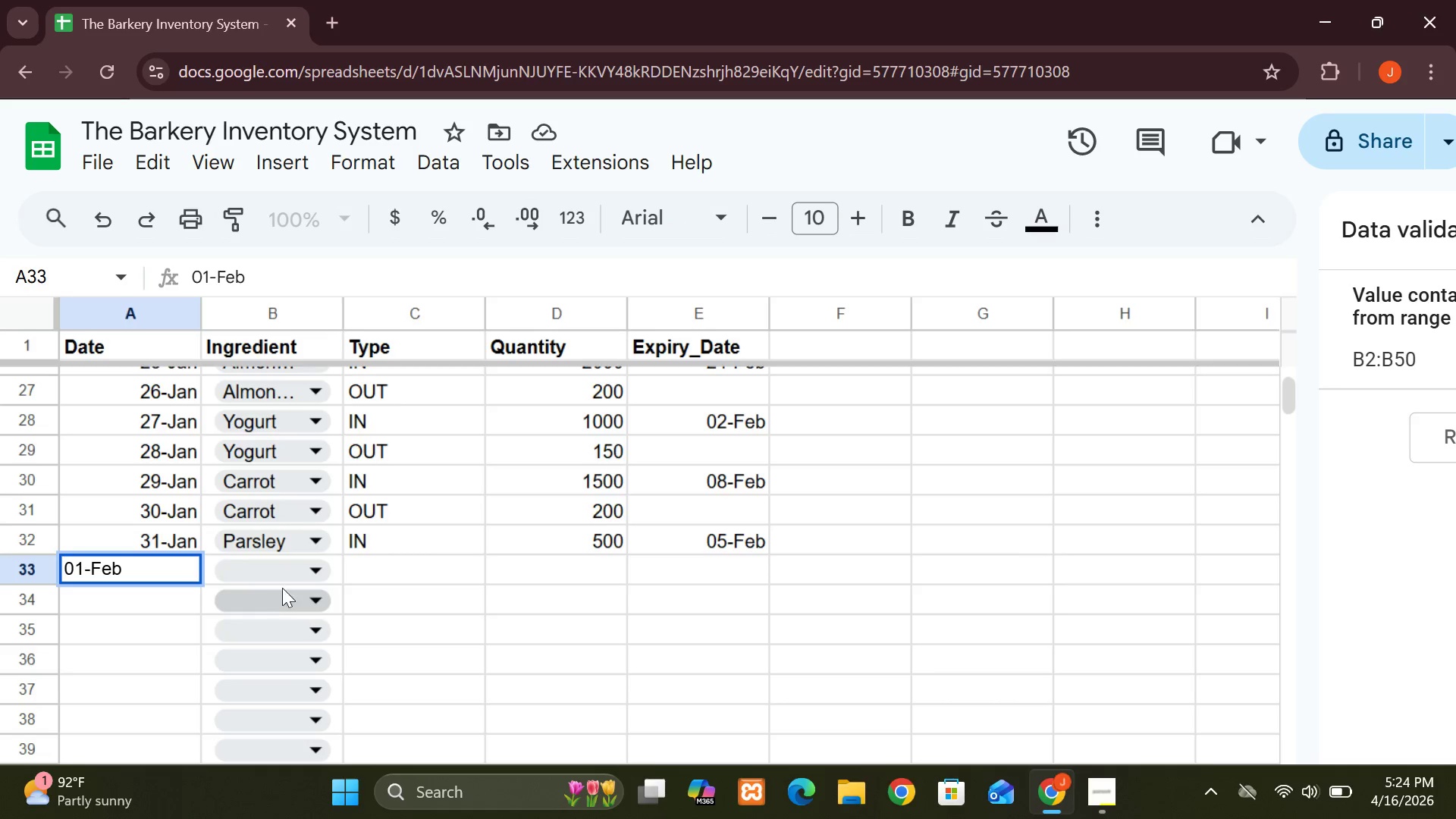 
left_click([318, 572])
 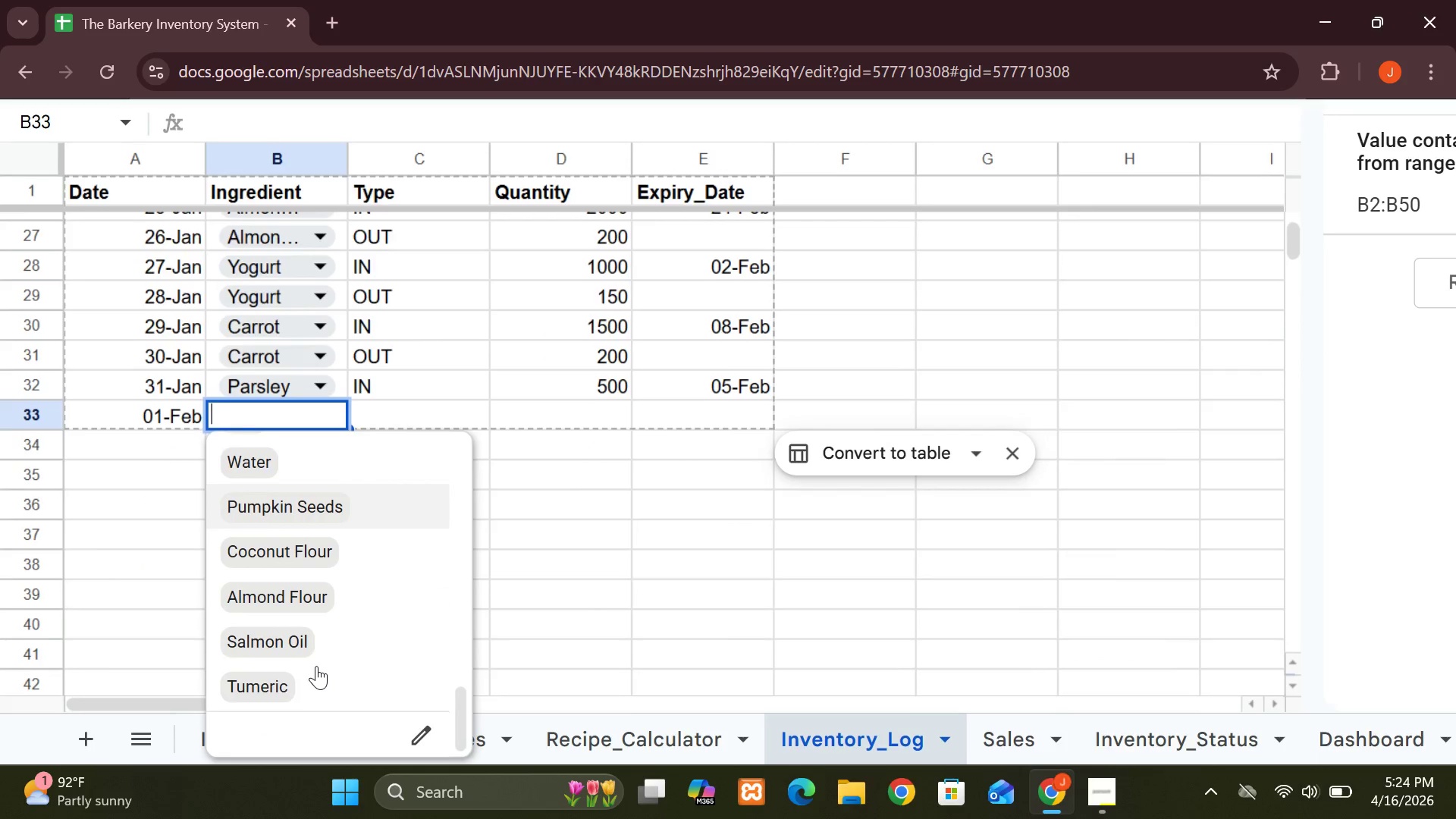 
wait(13.92)
 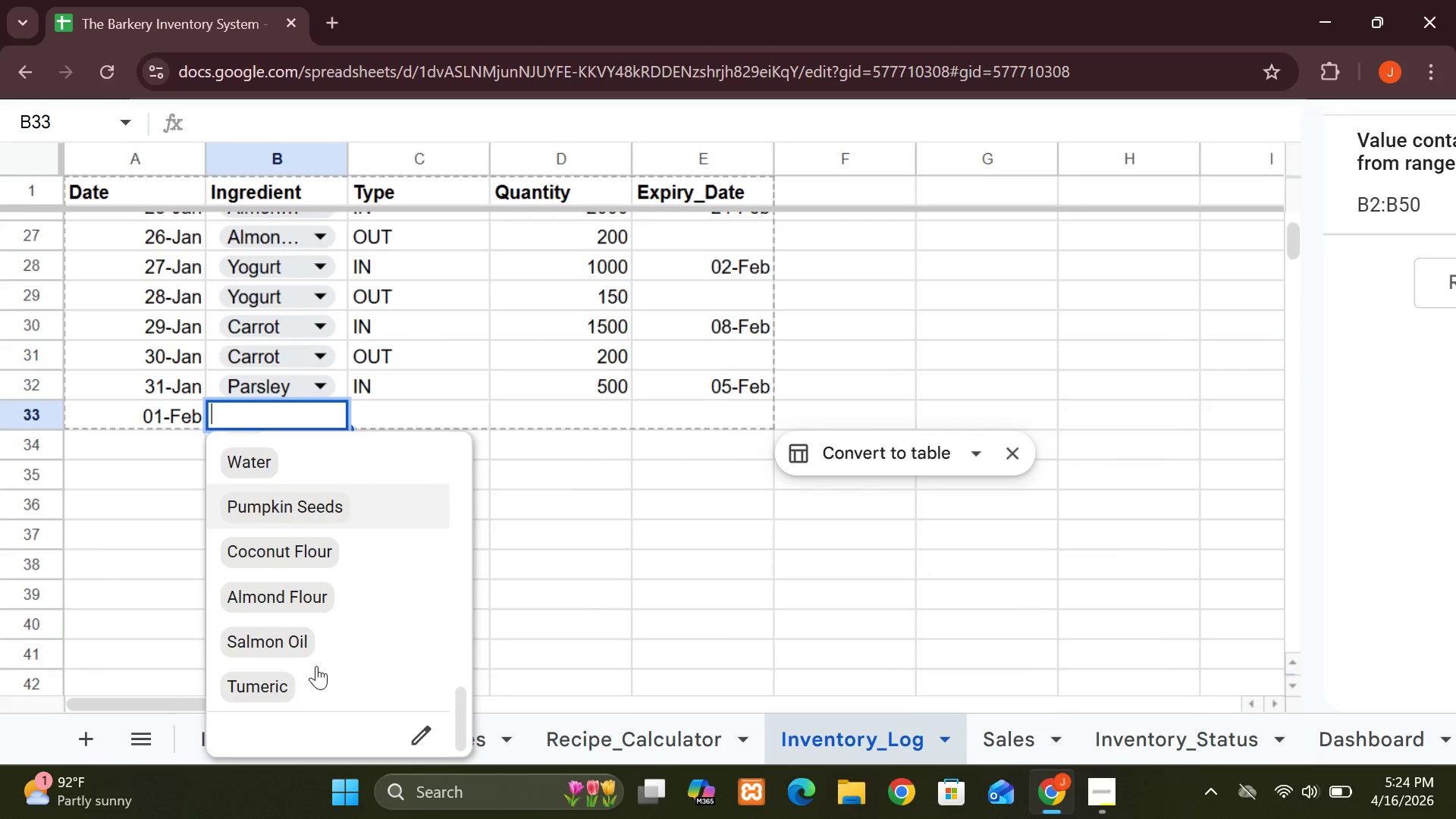 
left_click([316, 666])
 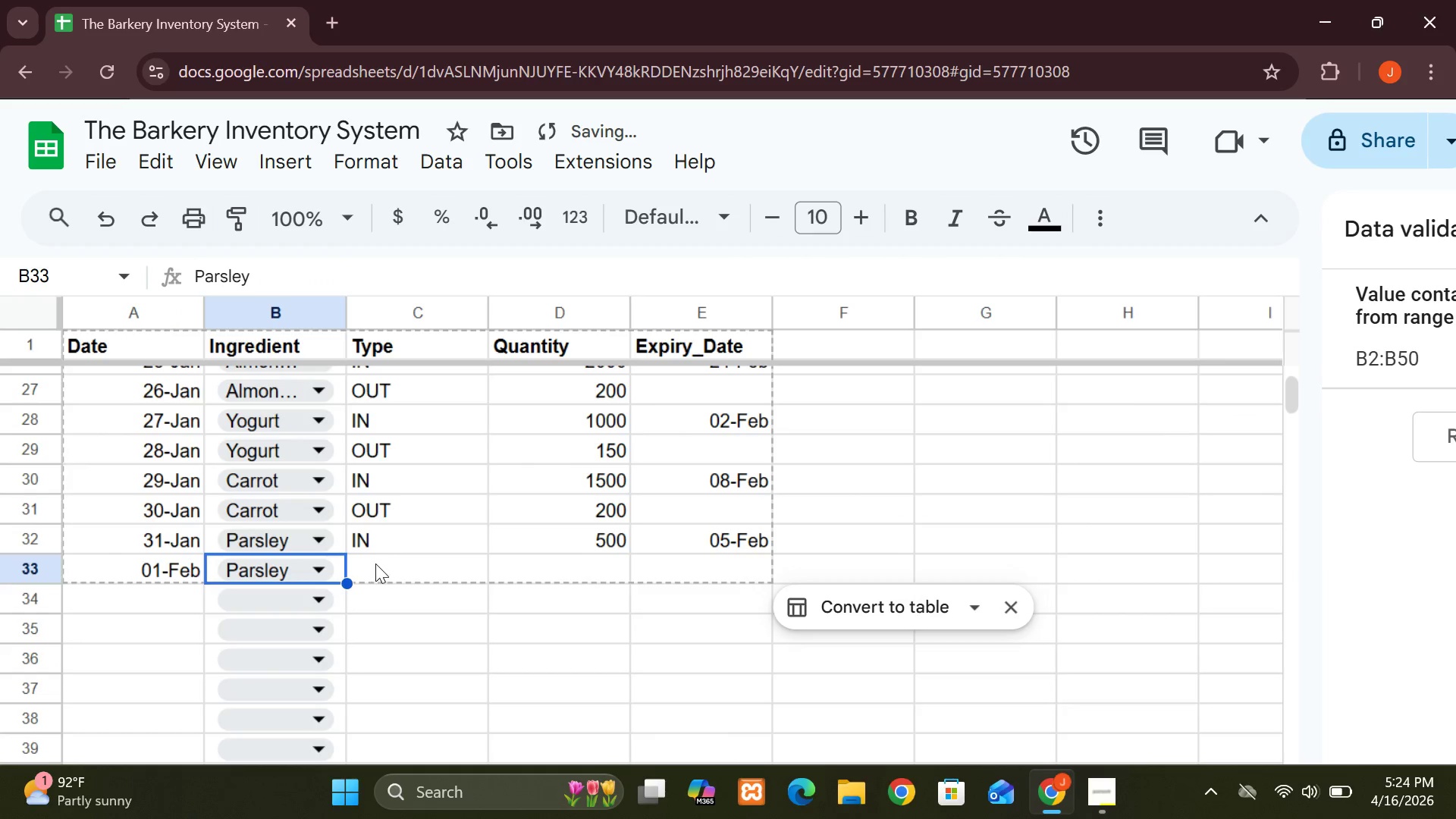 
left_click([384, 574])
 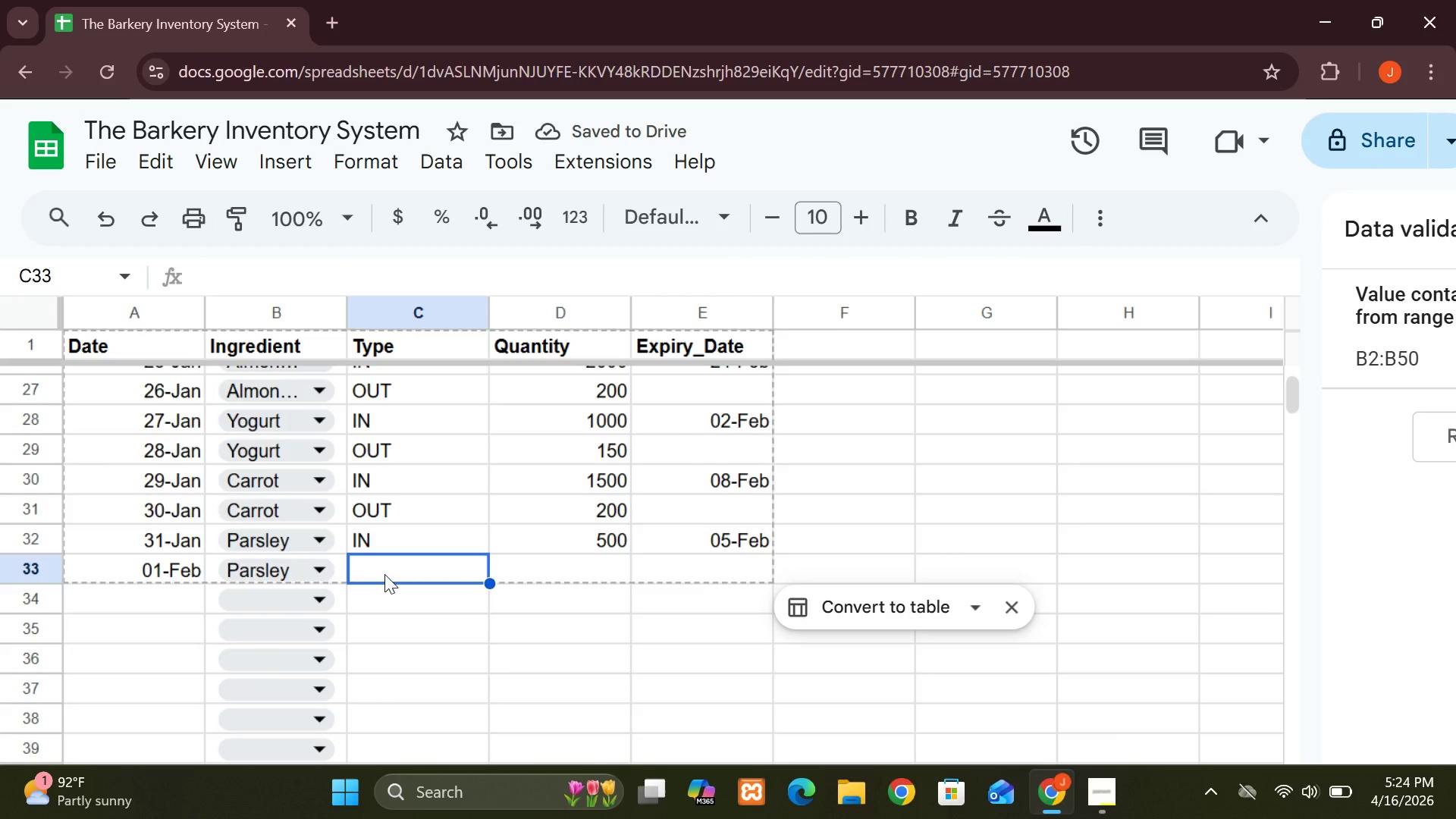 
type(OUT)
 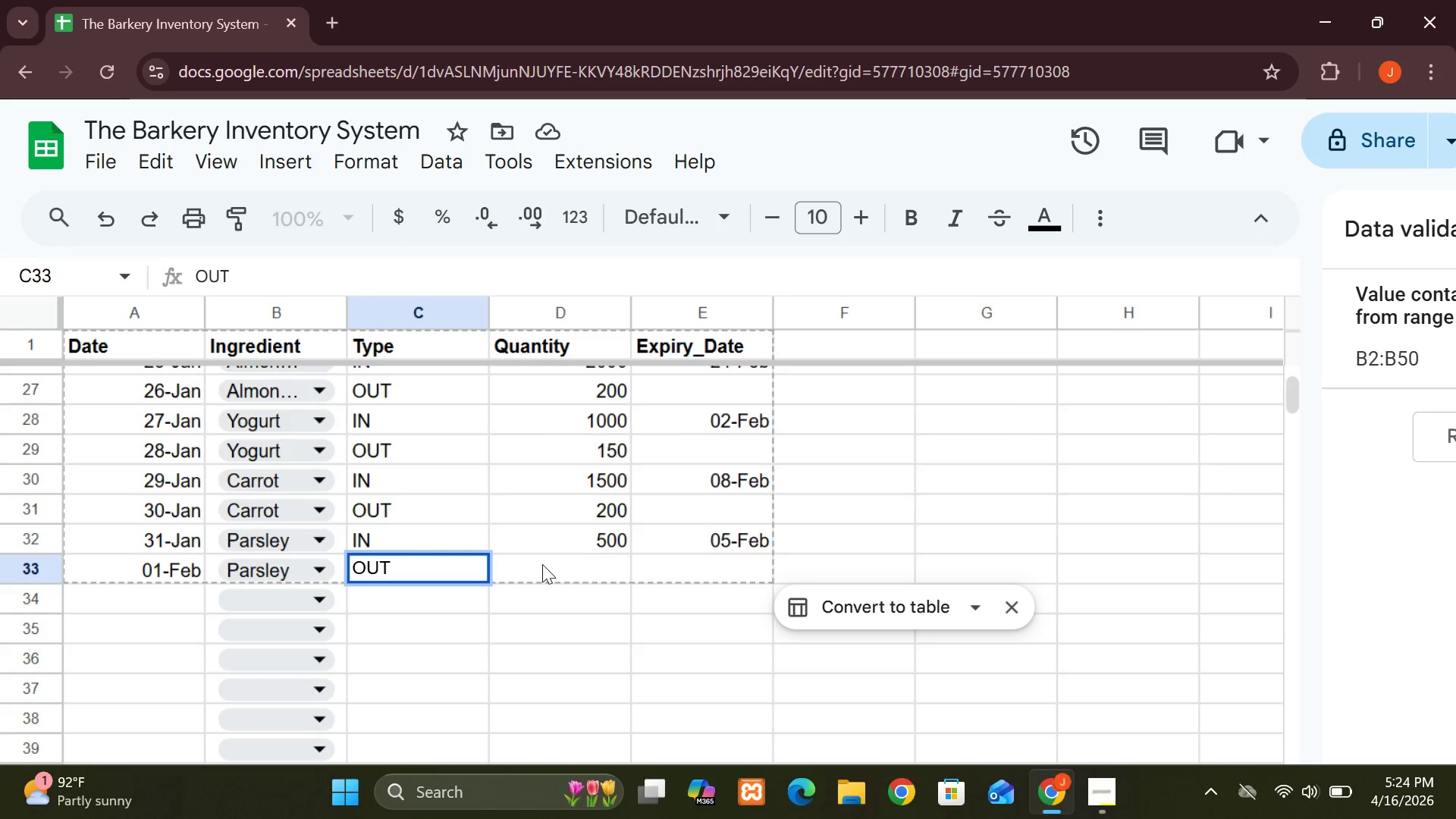 
left_click([538, 567])
 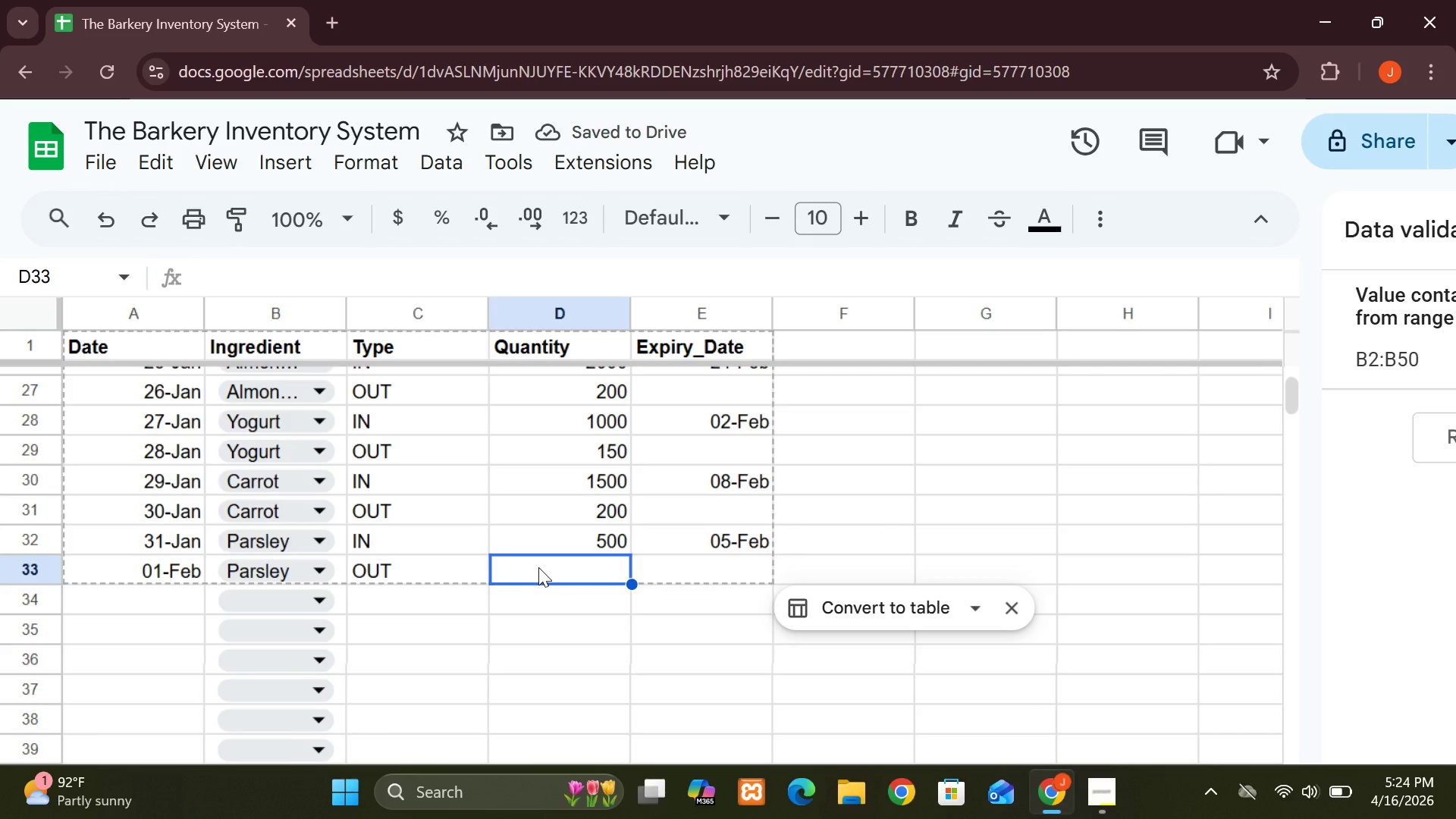 
type(50)
 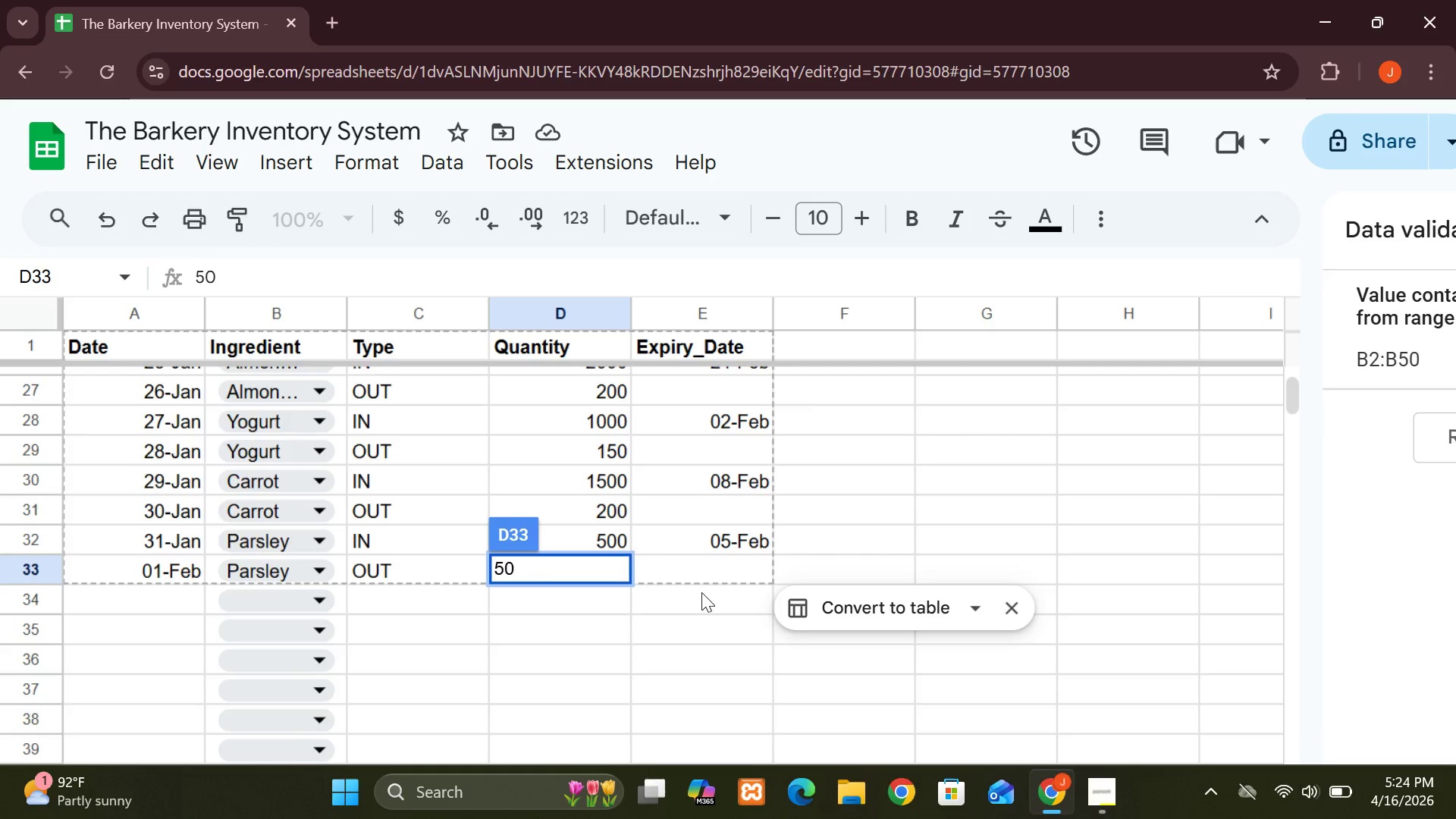 
left_click([701, 592])
 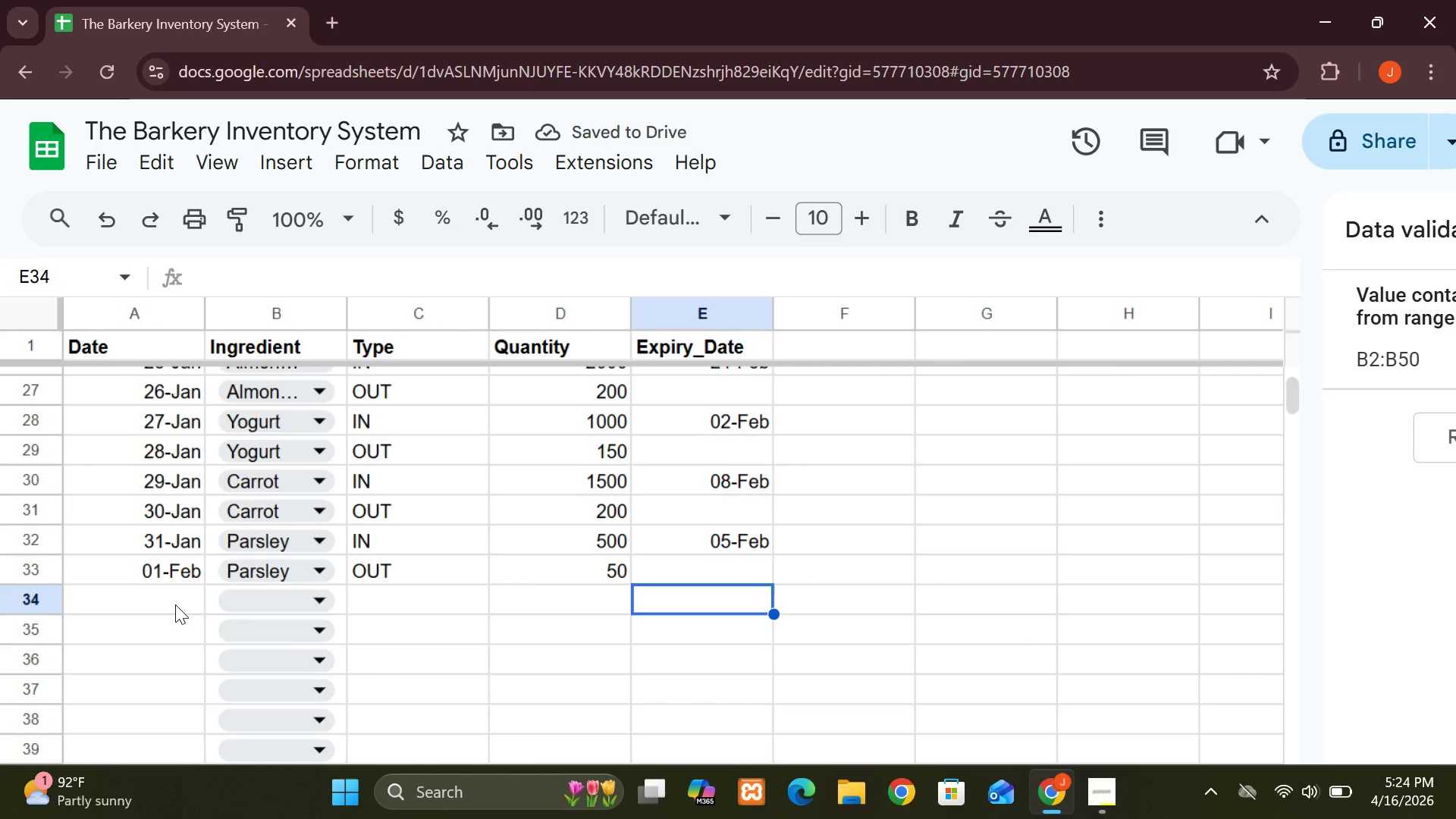 
wait(6.7)
 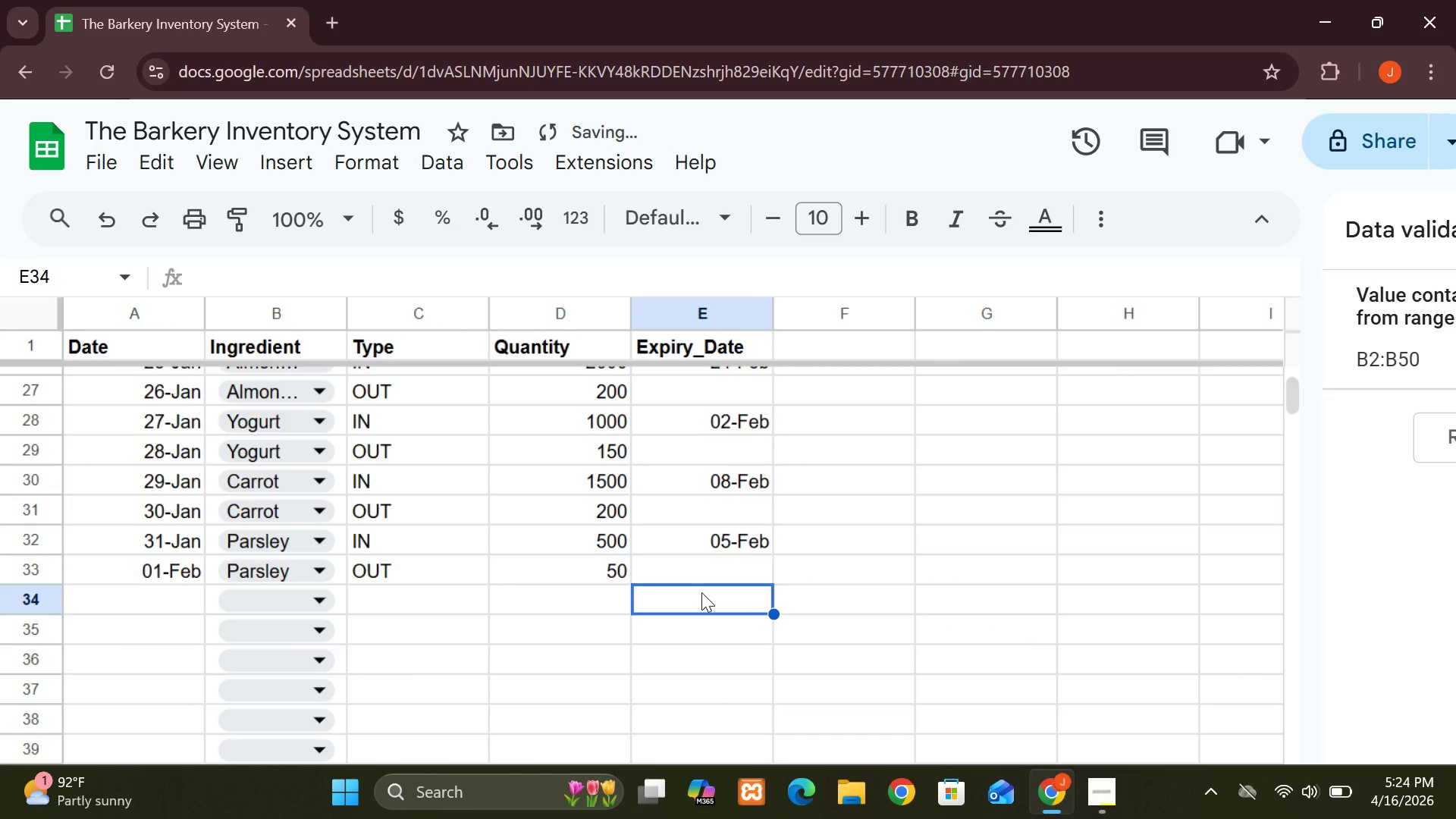 
type(02-)
key(Backspace)
key(Backspace)
key(Backspace)
key(Backspace)
 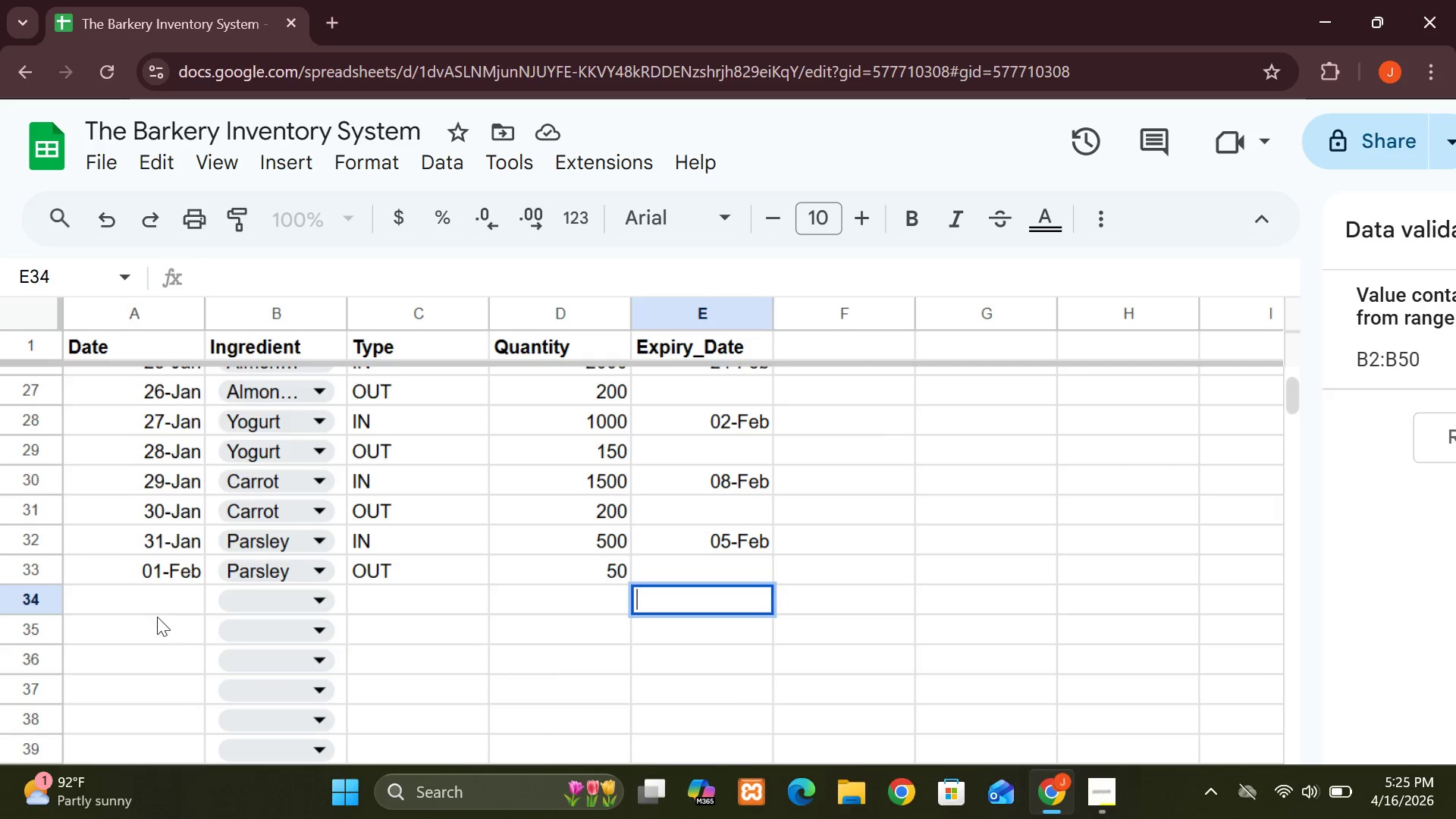 
double_click([155, 607])
 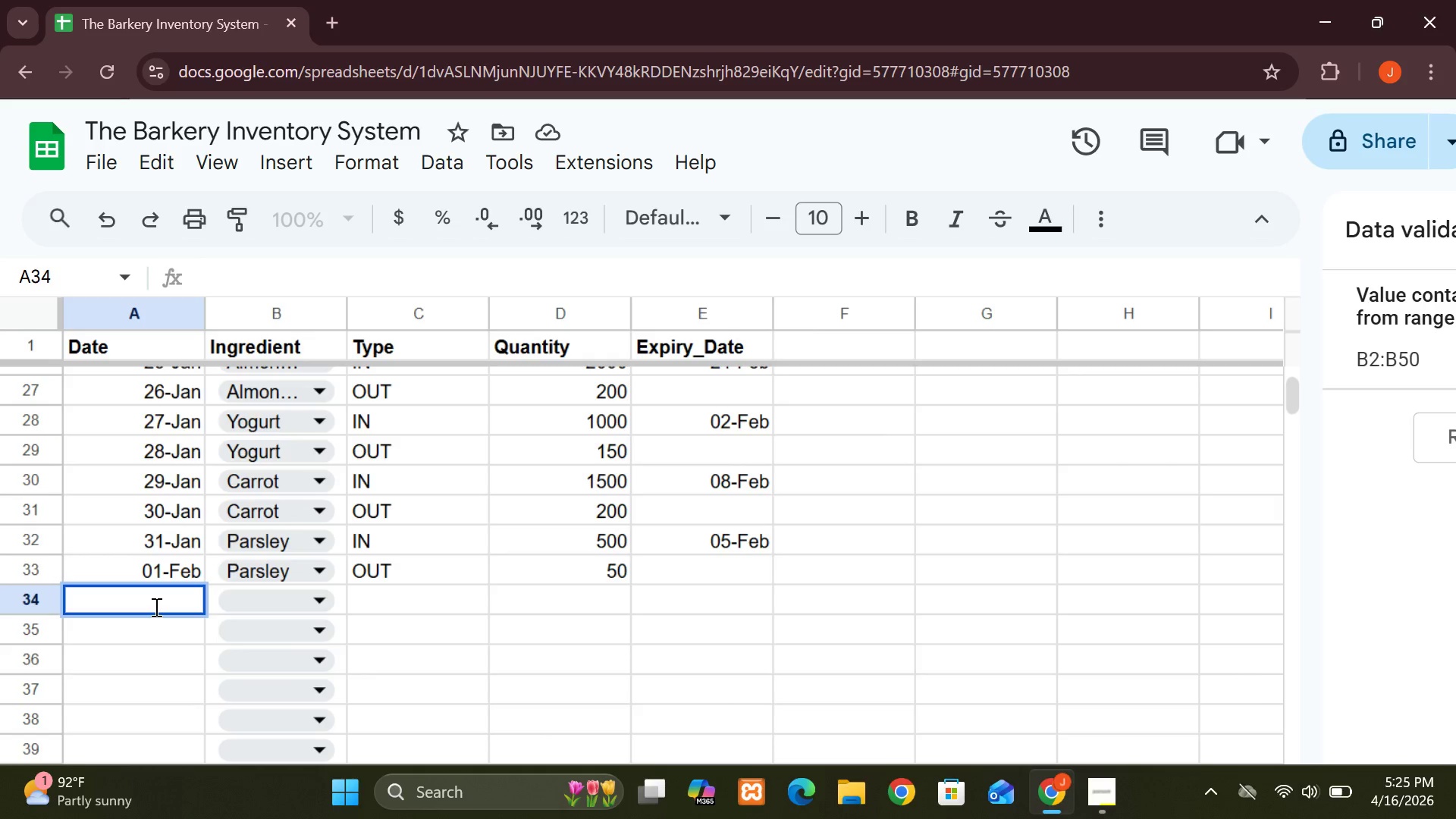 
type(02-)
 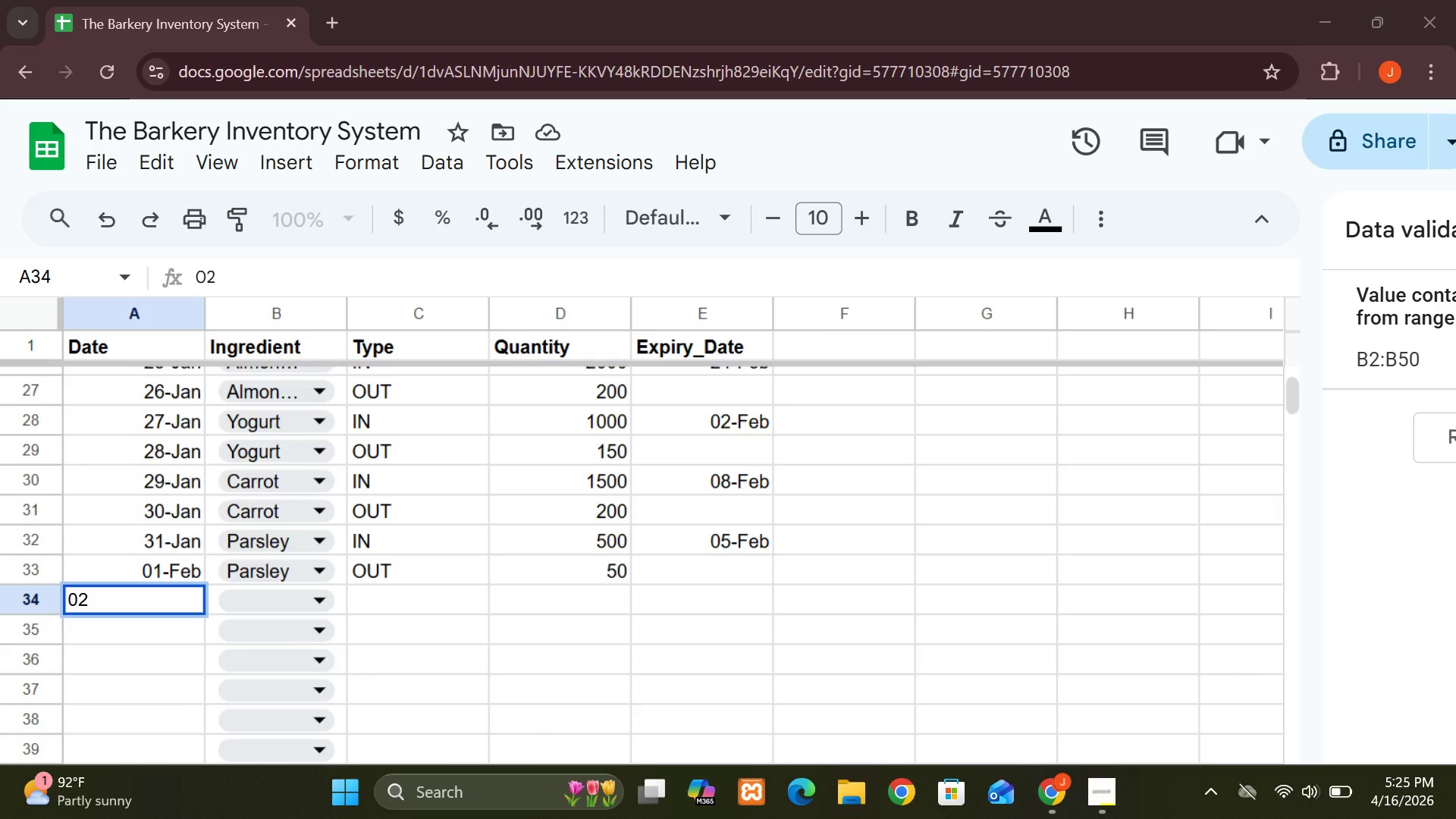 
key(Minus)
 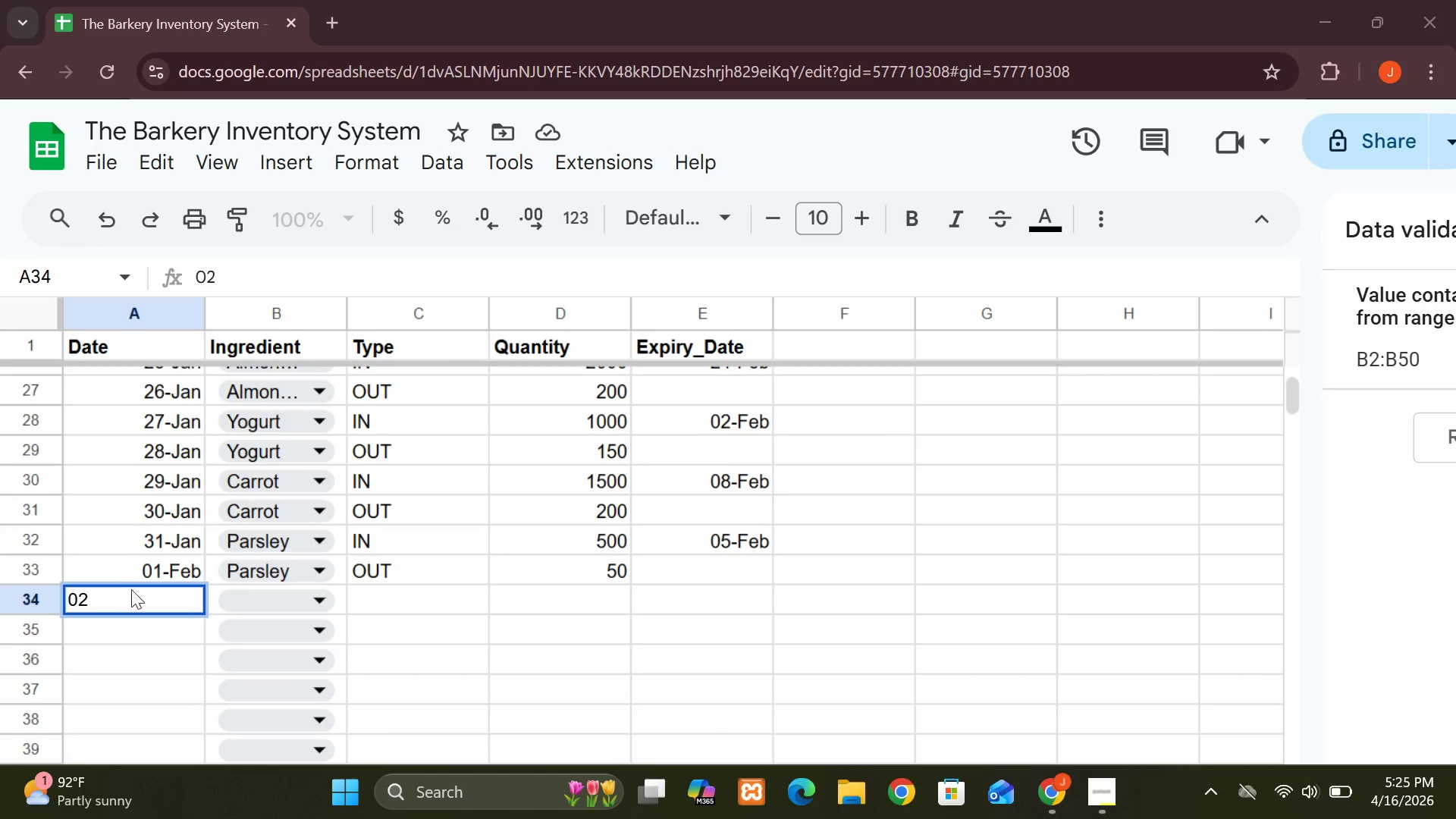 
left_click([126, 584])
 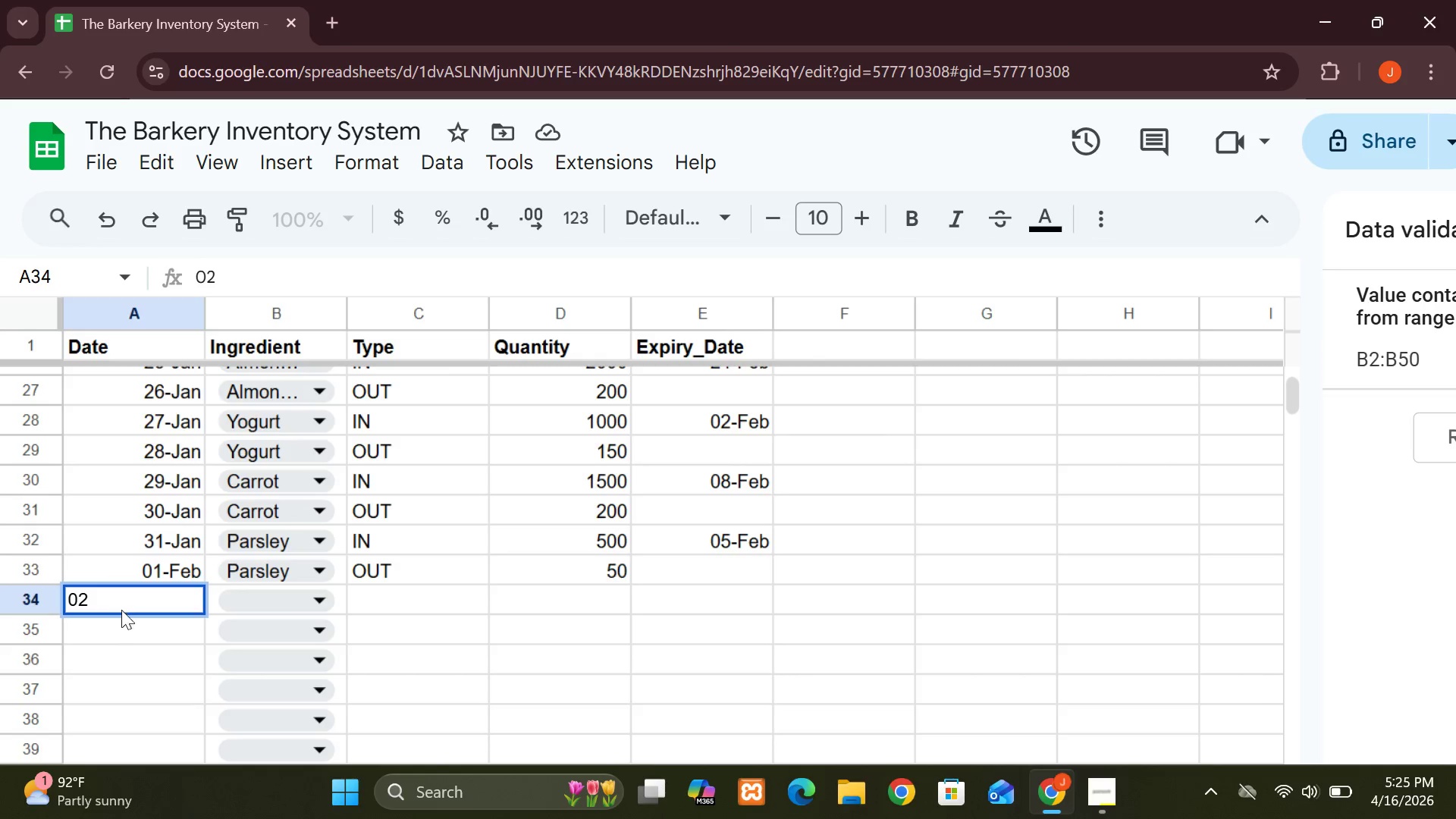 
left_click([123, 636])
 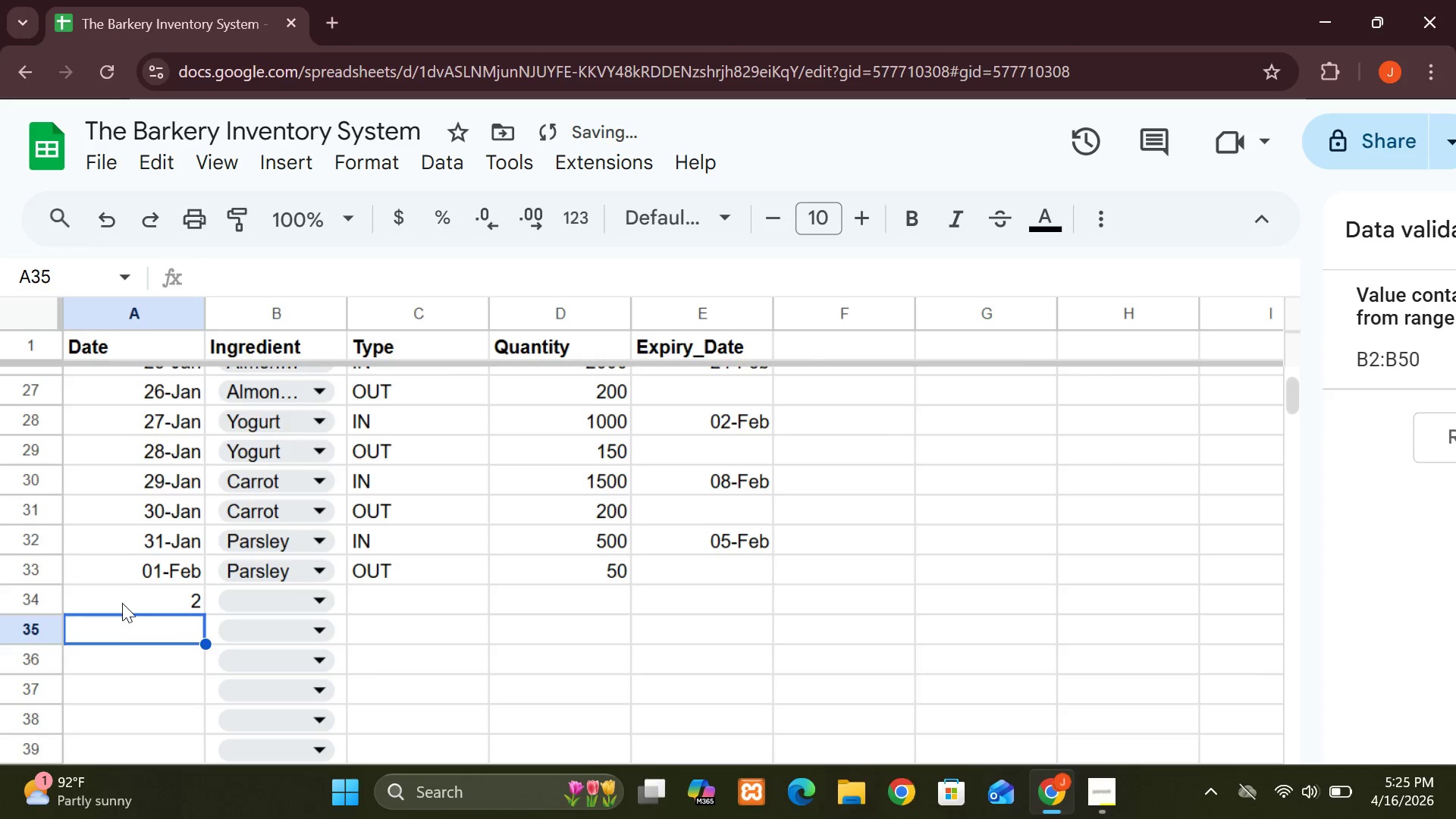 
left_click([112, 589])
 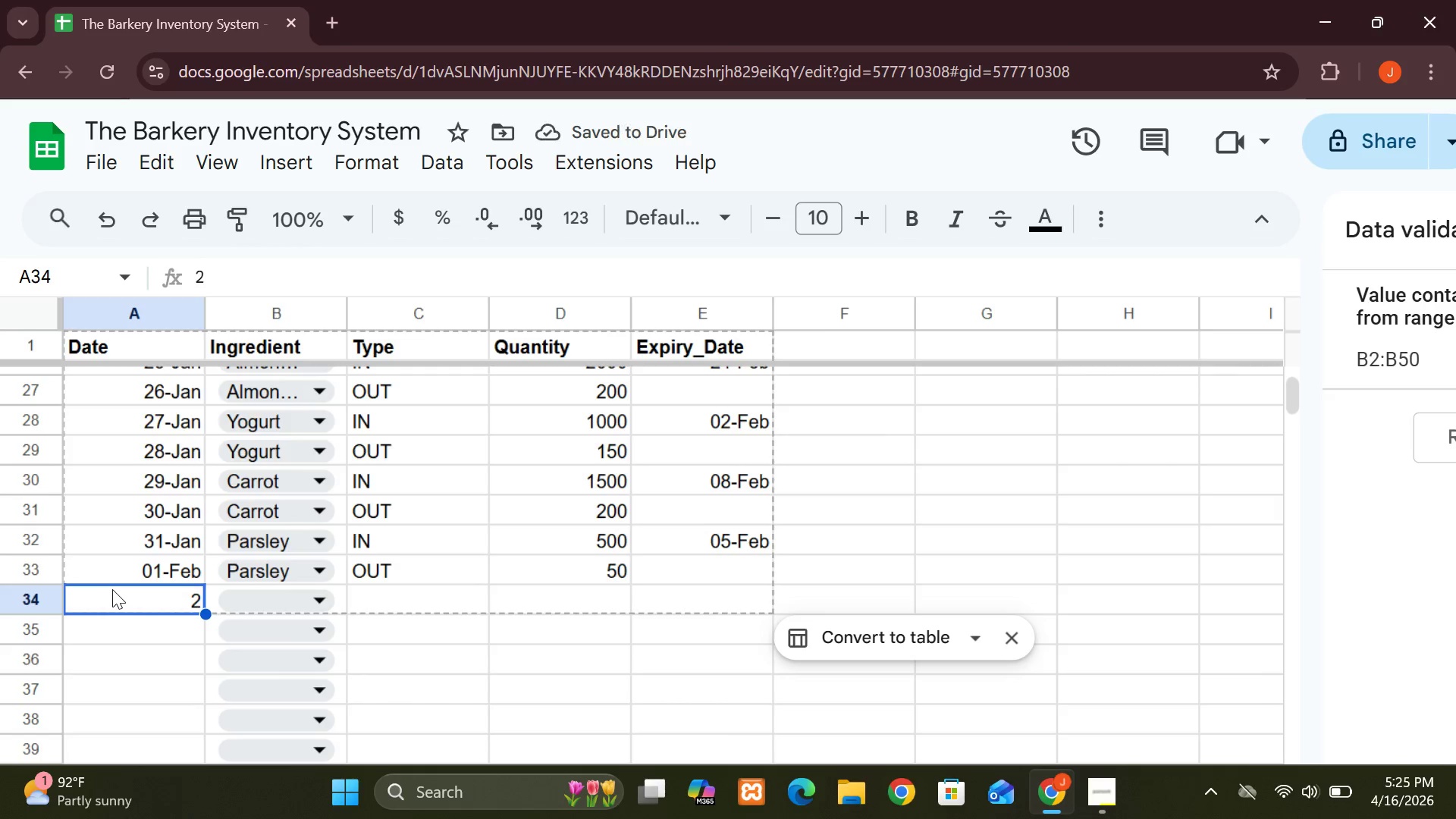 
double_click([112, 589])
 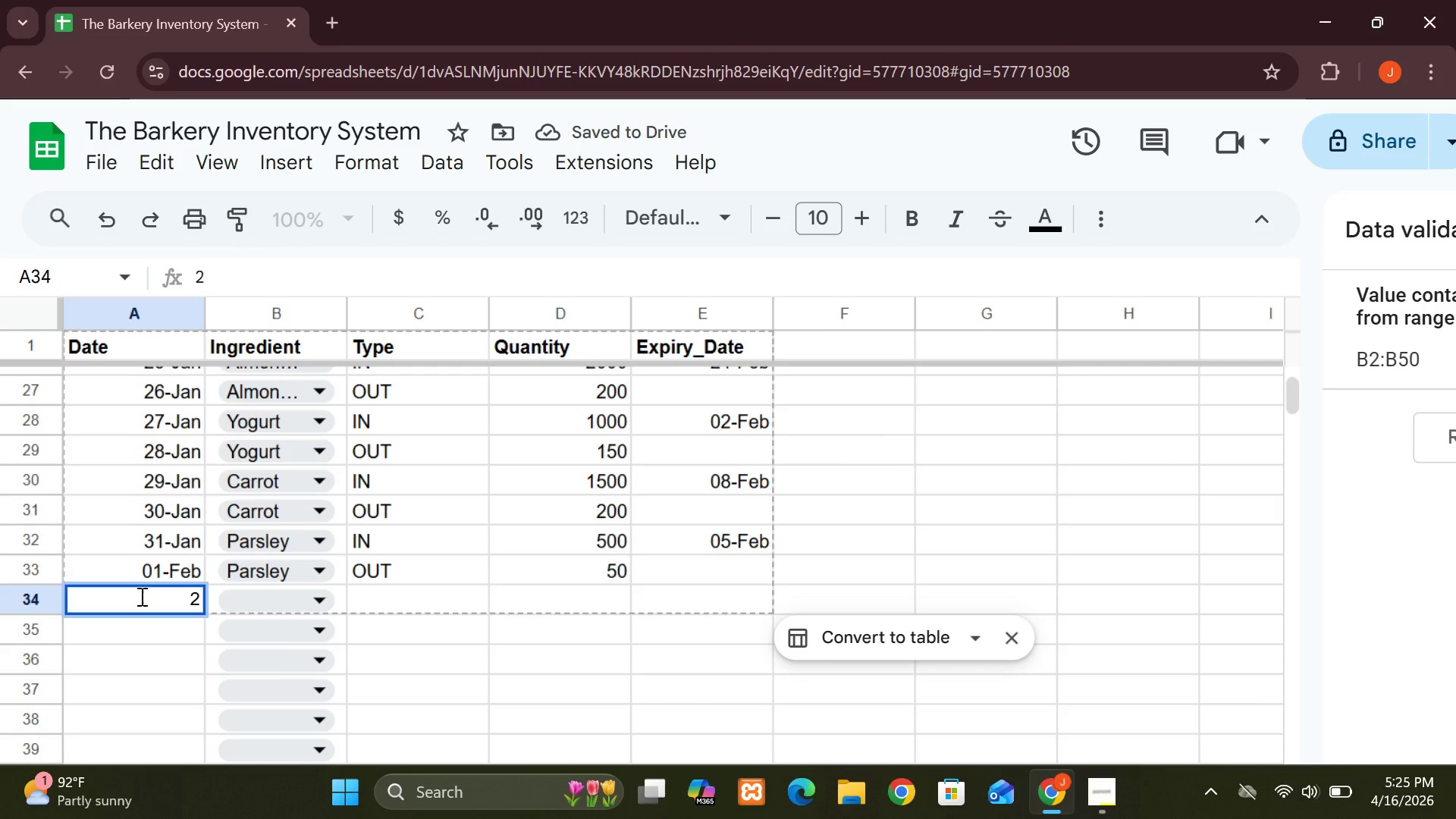 
key(Backspace)
type(02-)
 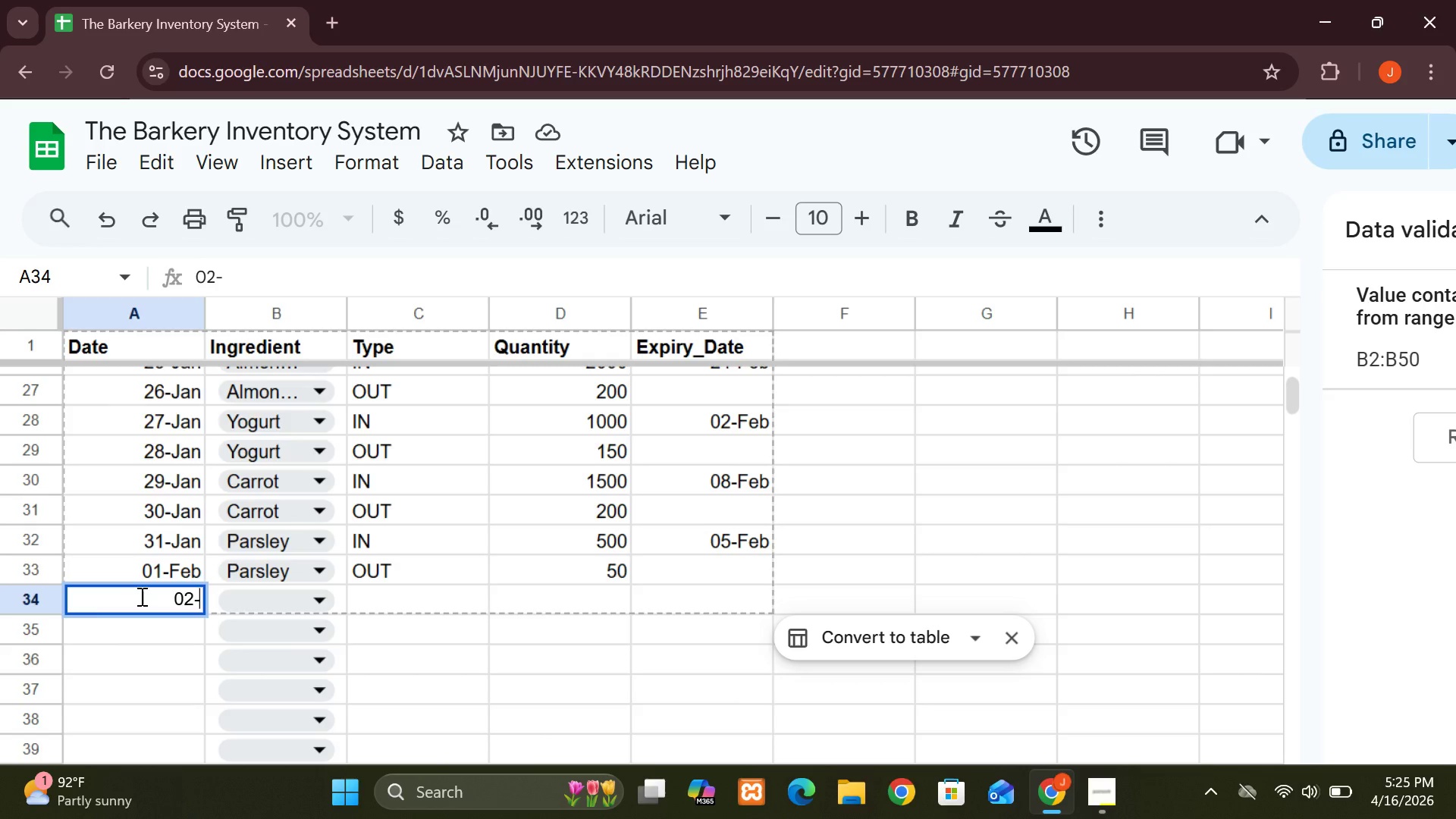 
type(Feb)
 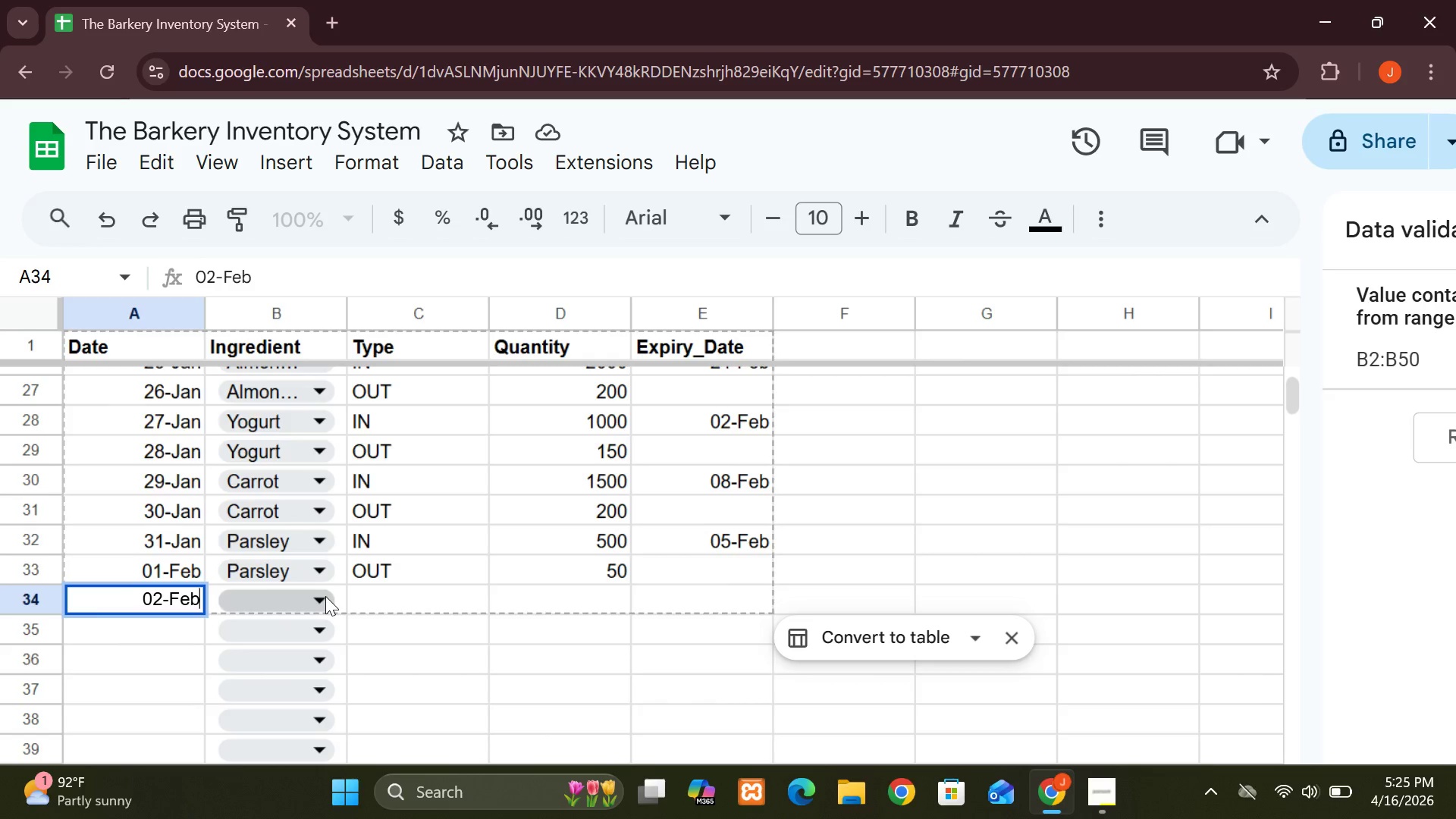 
left_click([325, 596])
 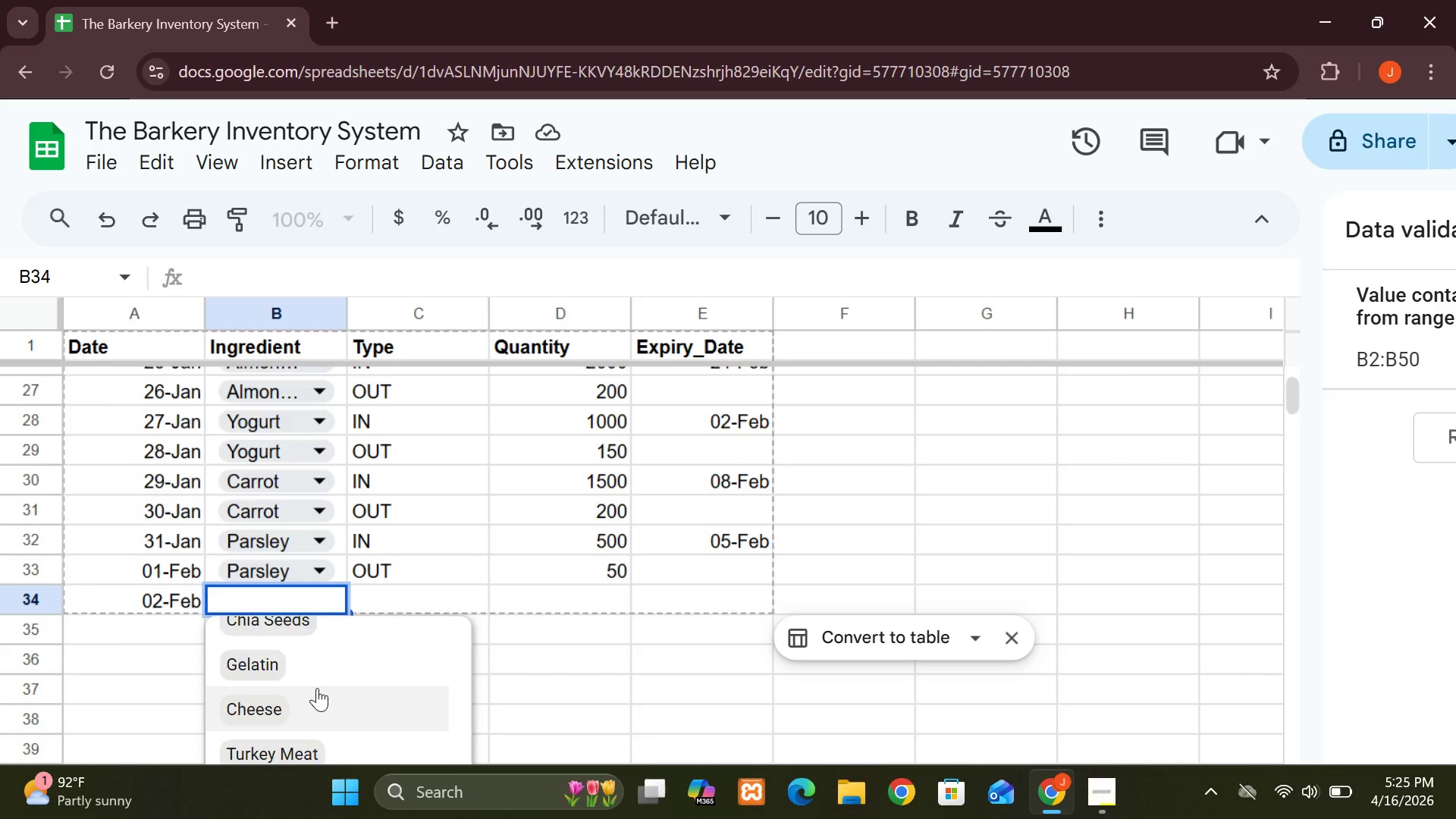 
wait(14.34)
 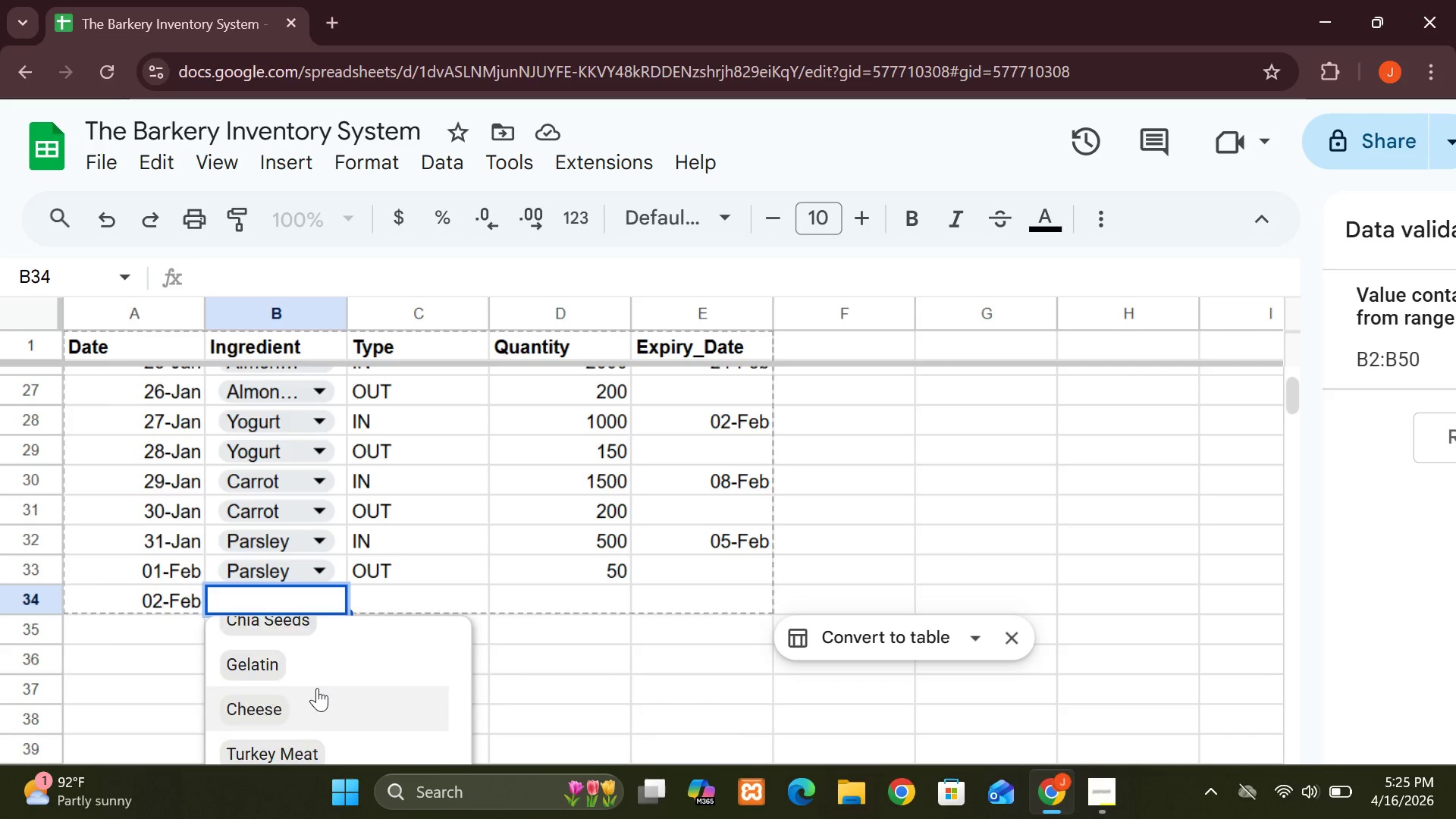 
right_click([317, 688])
 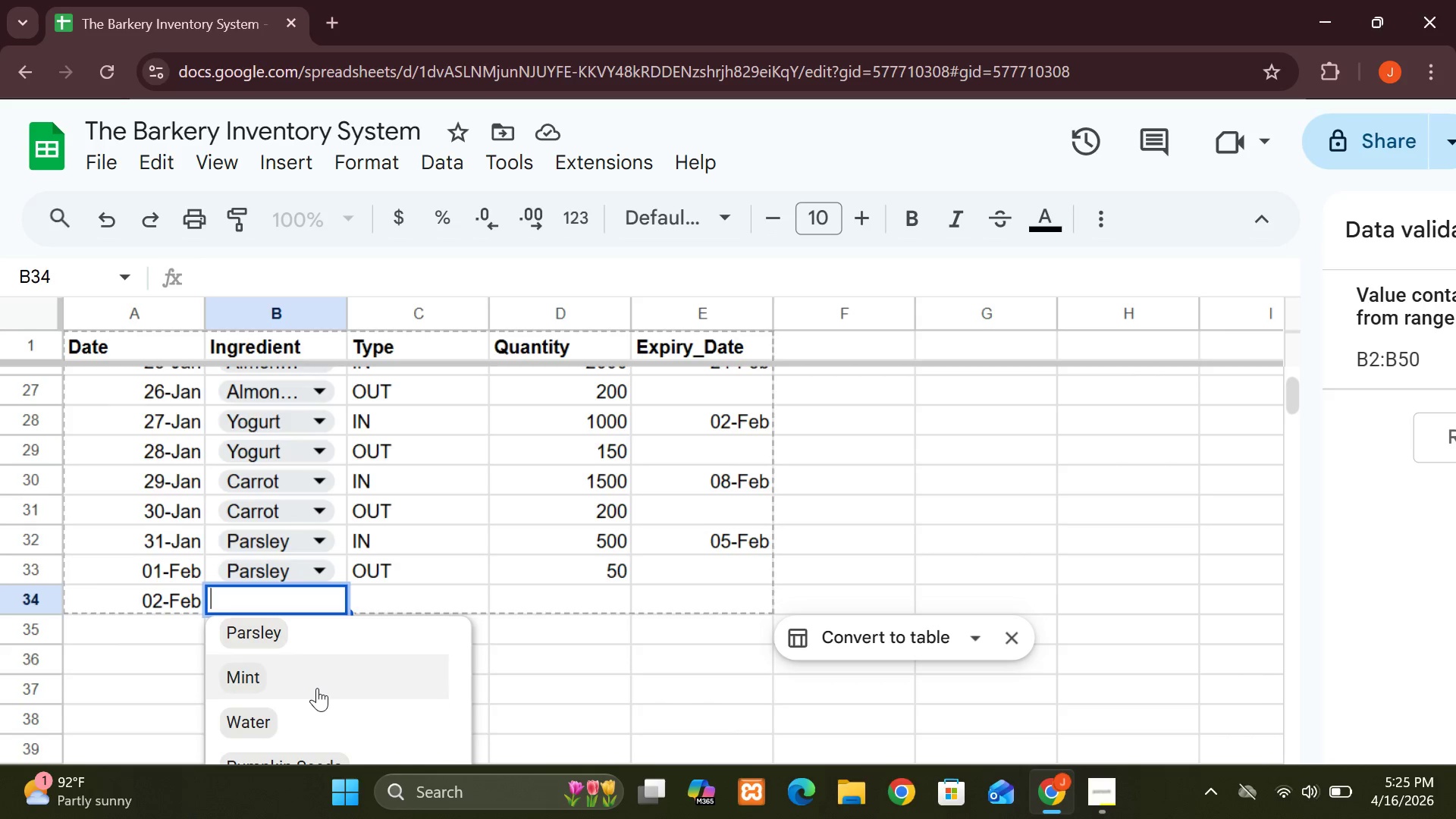 
left_click([317, 688])
 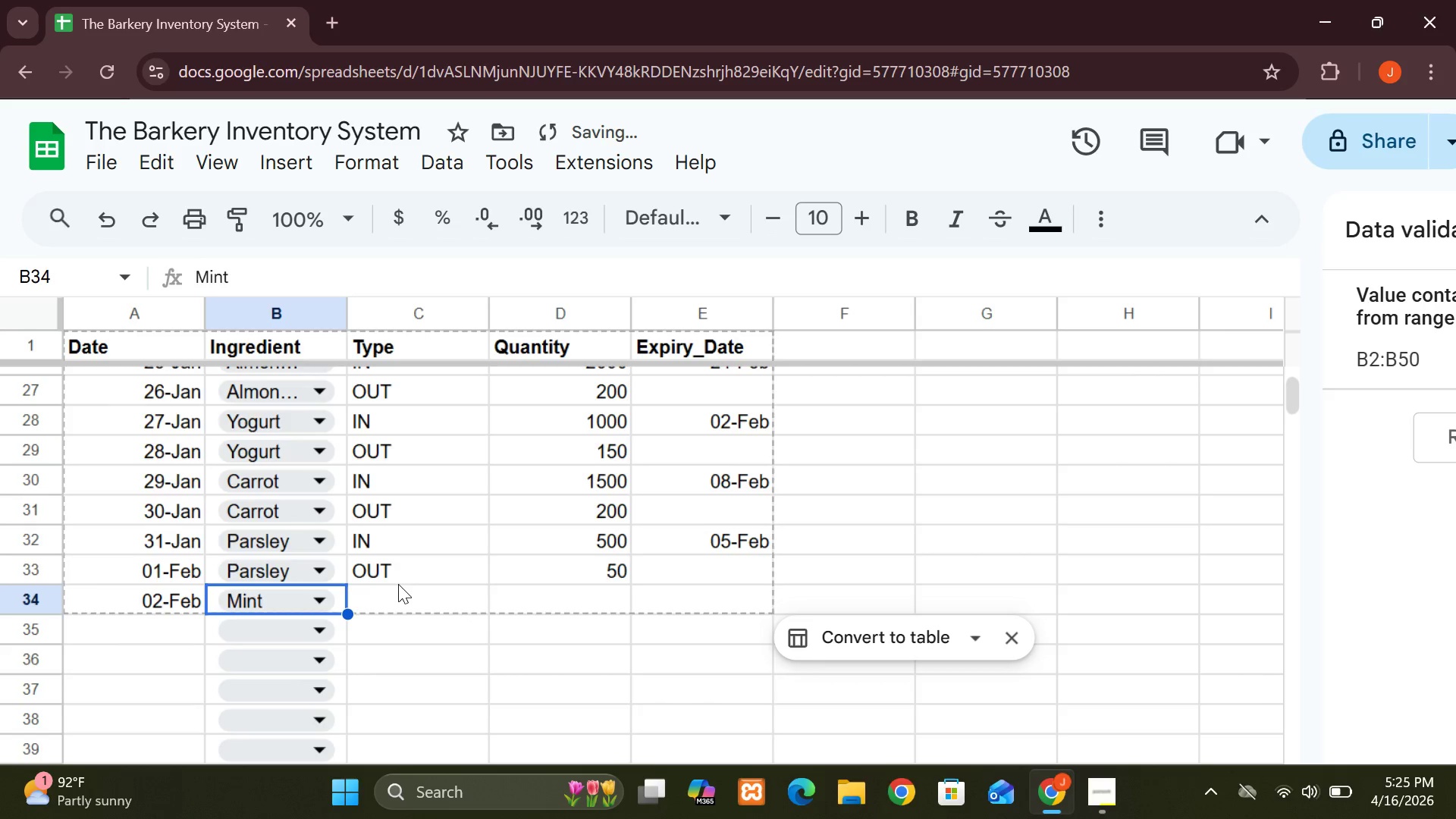 
left_click([406, 598])
 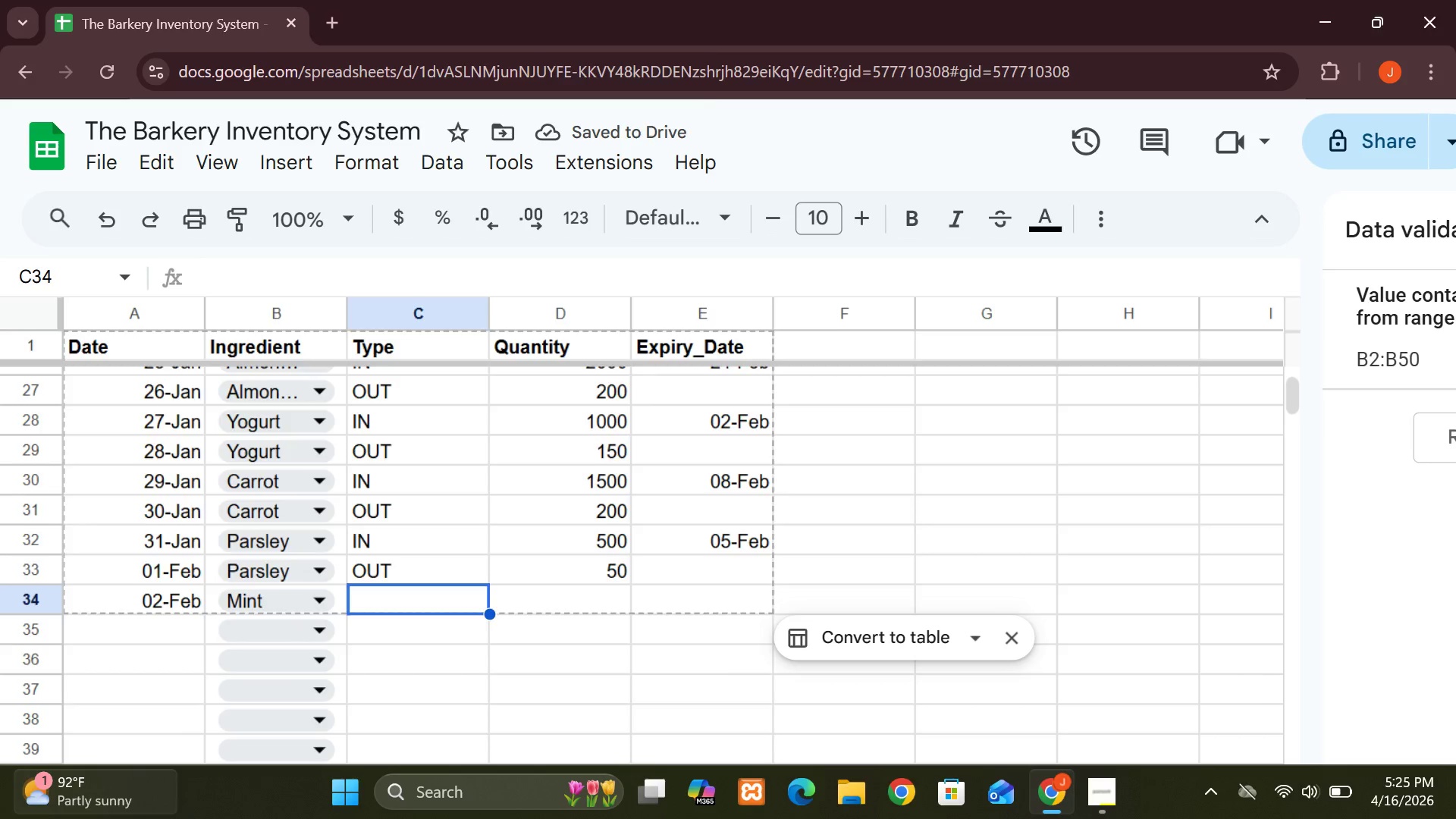 
key(CapsLock)
 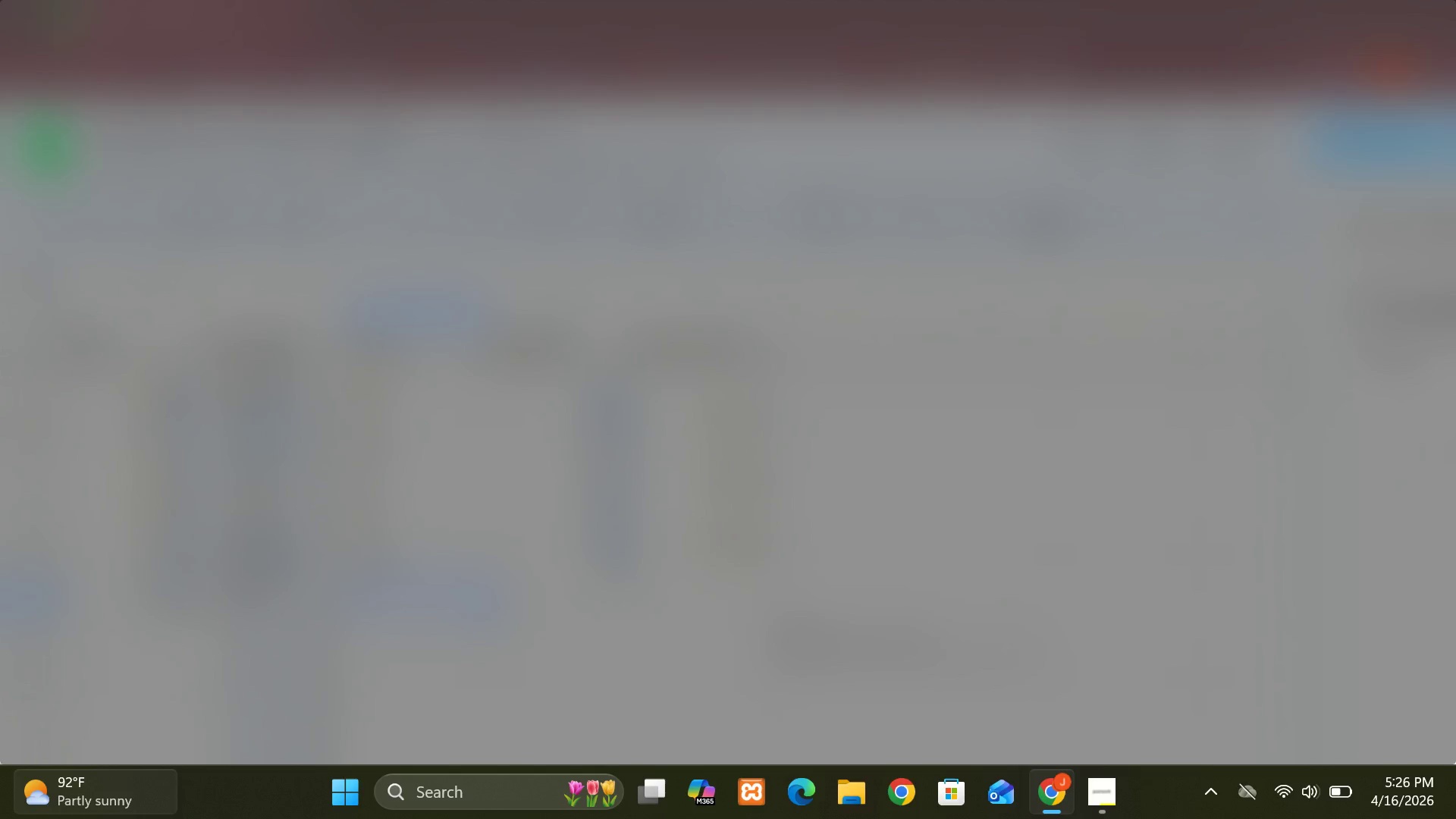 
wait(17.34)
 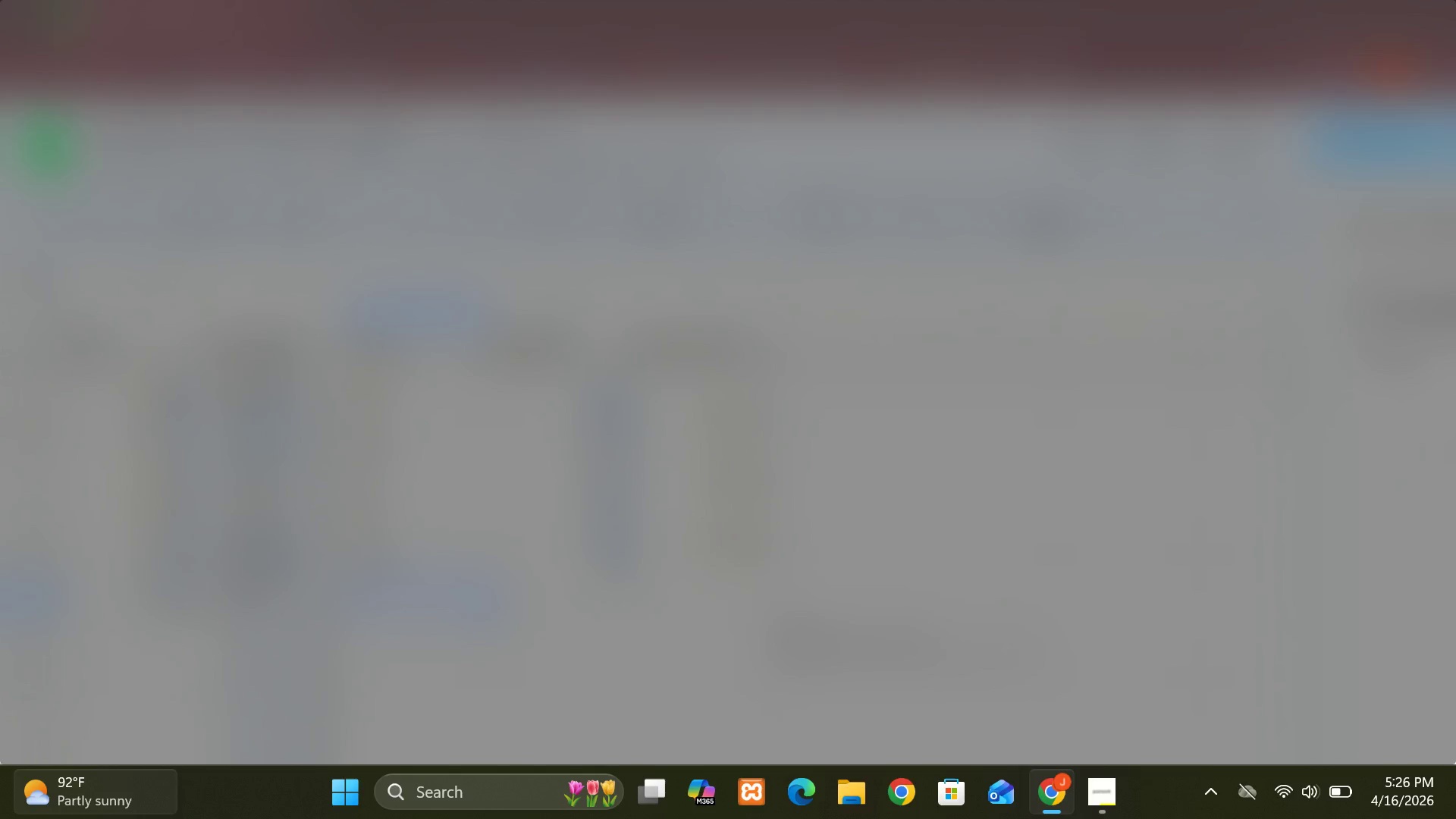 
left_click([1044, 795])